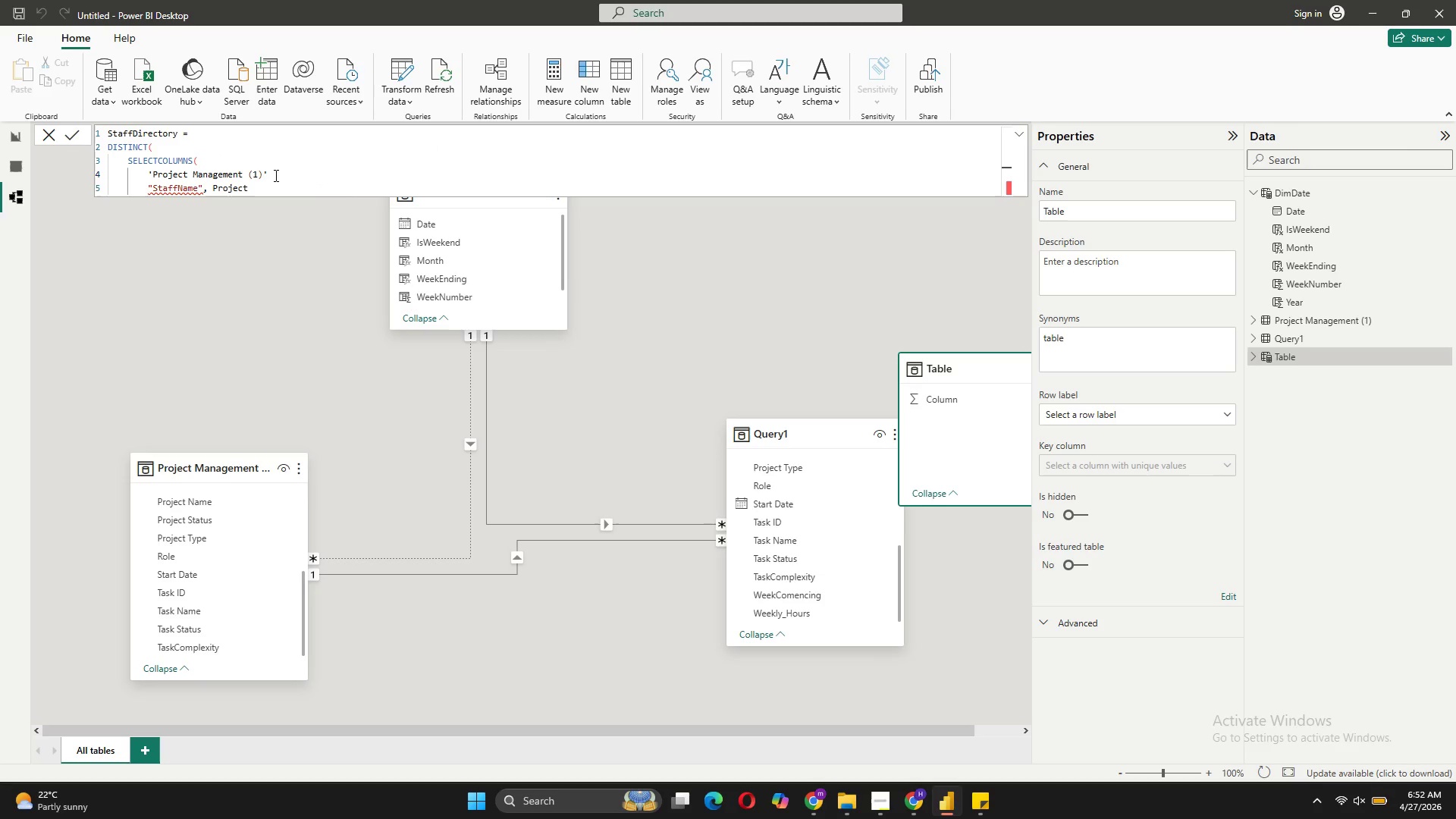 
key(Comma)
 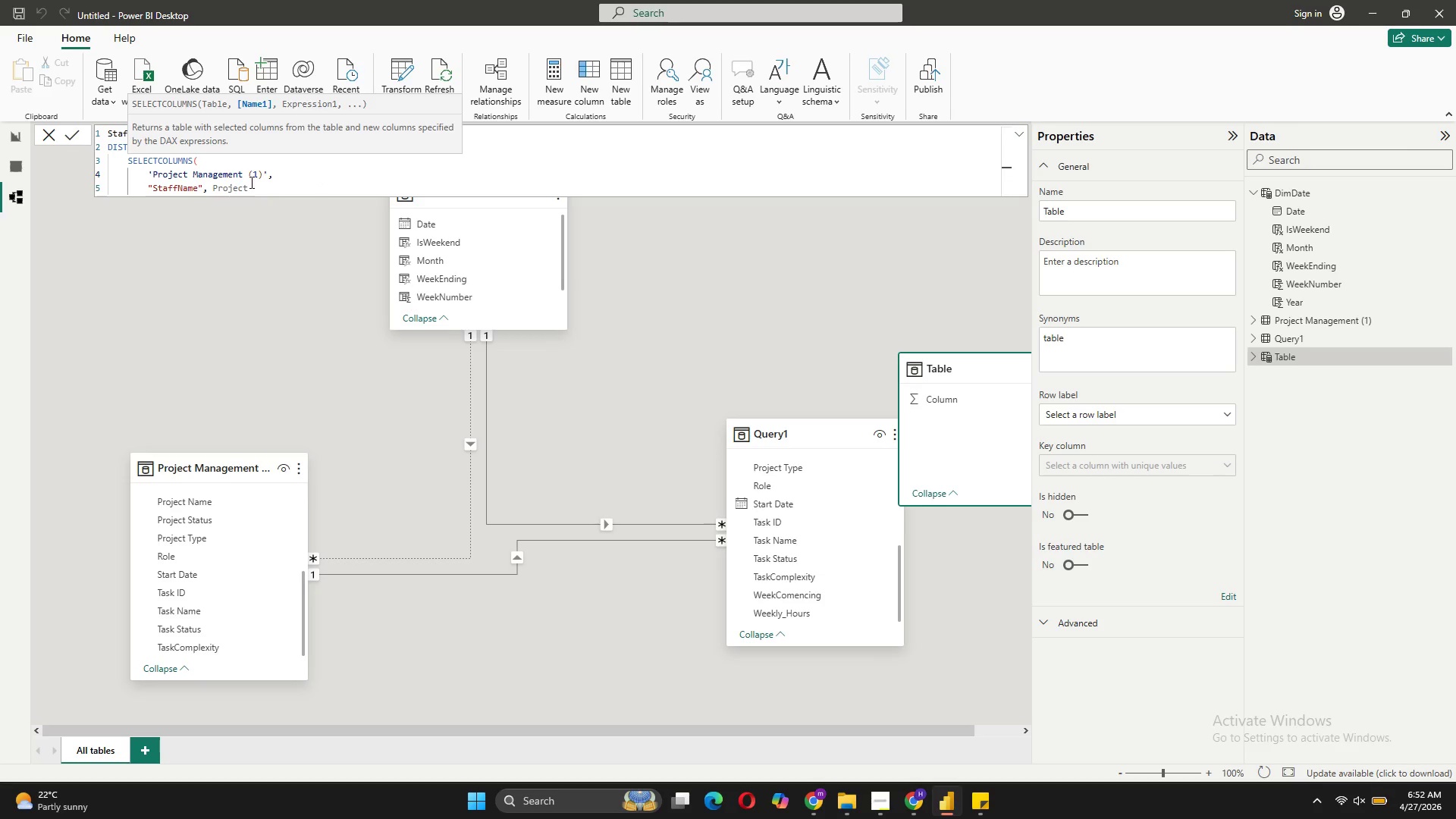 
left_click([248, 182])
 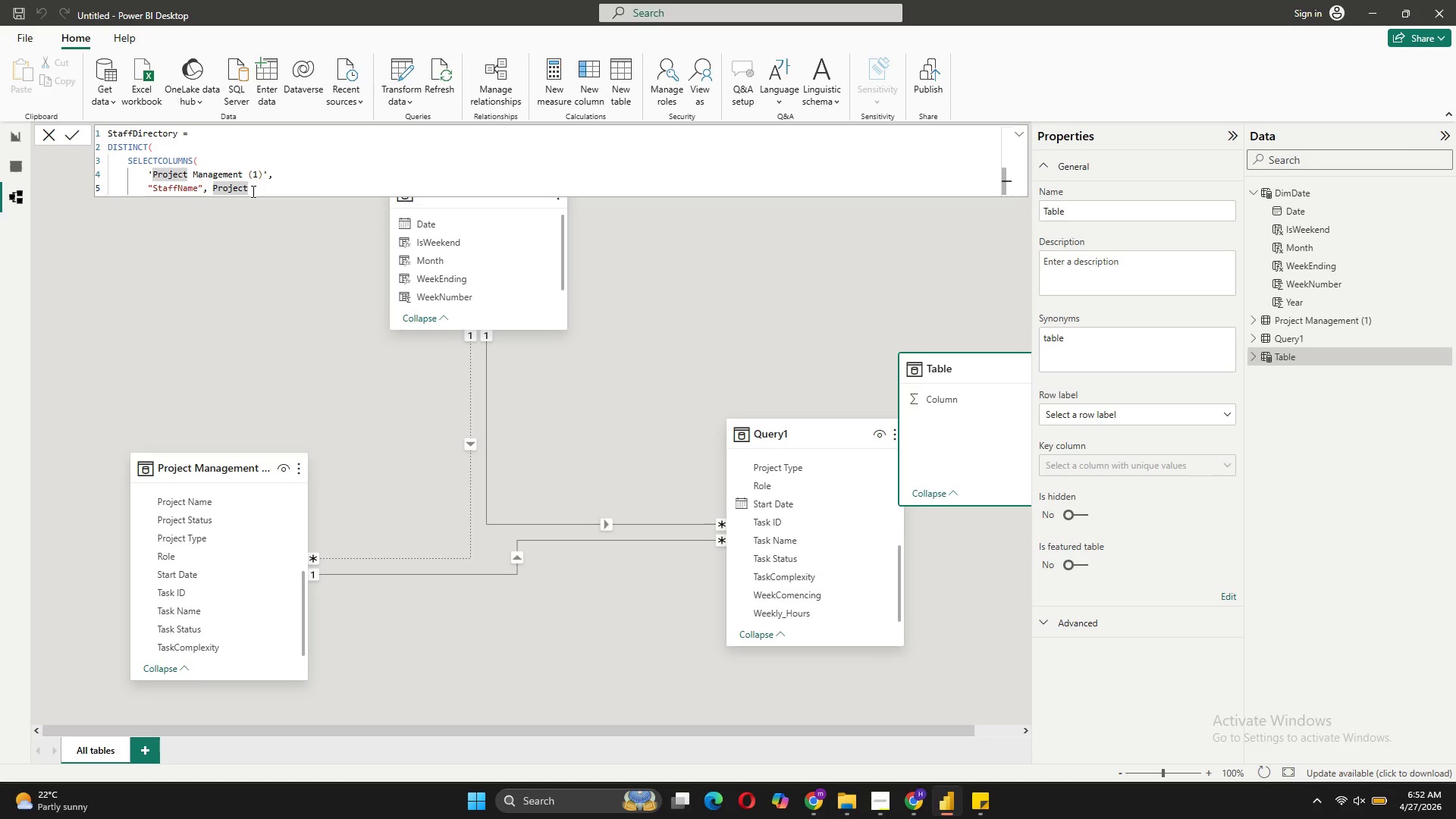 
key(Space)
 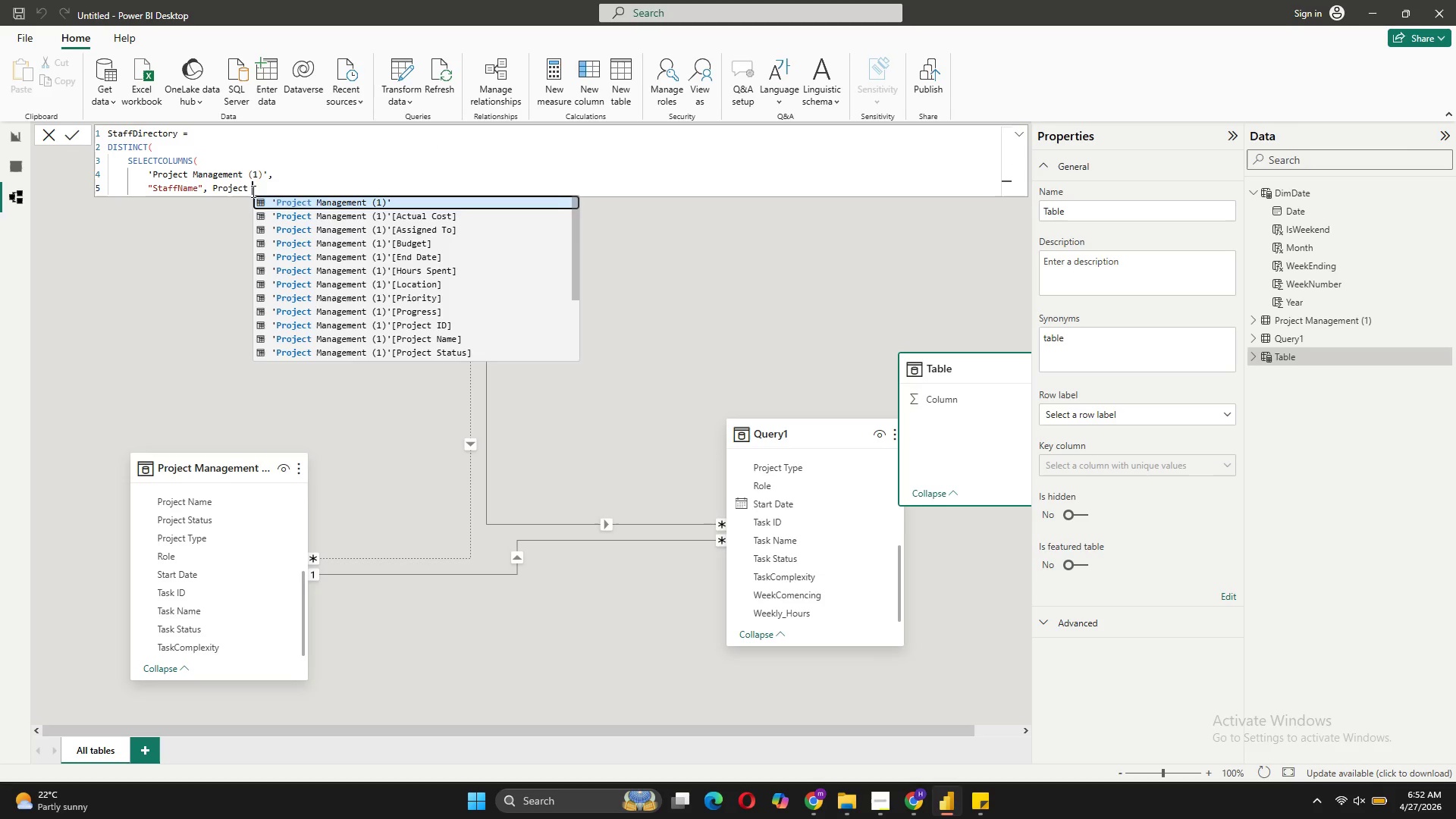 
key(M)
 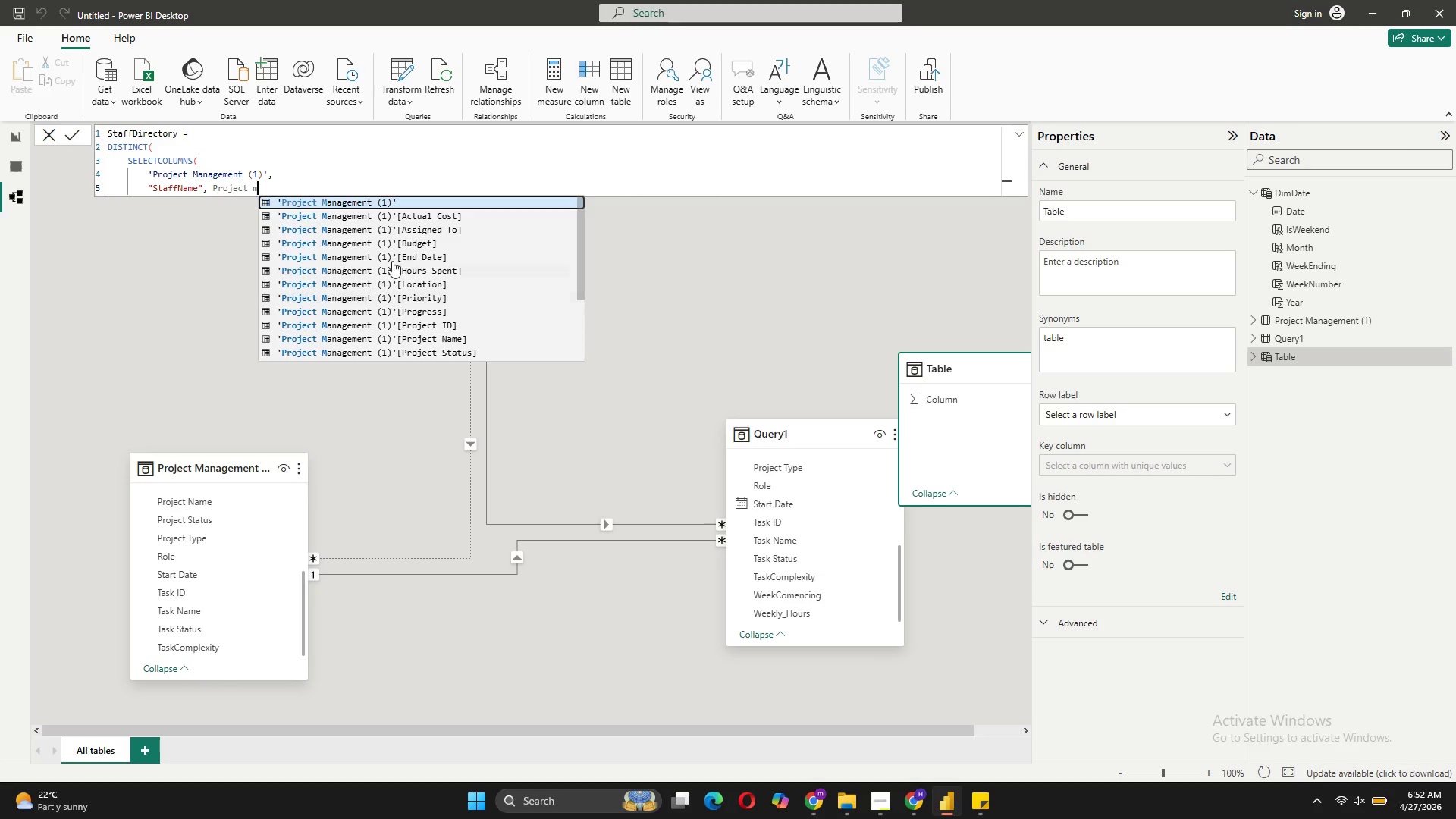 
left_click([428, 226])
 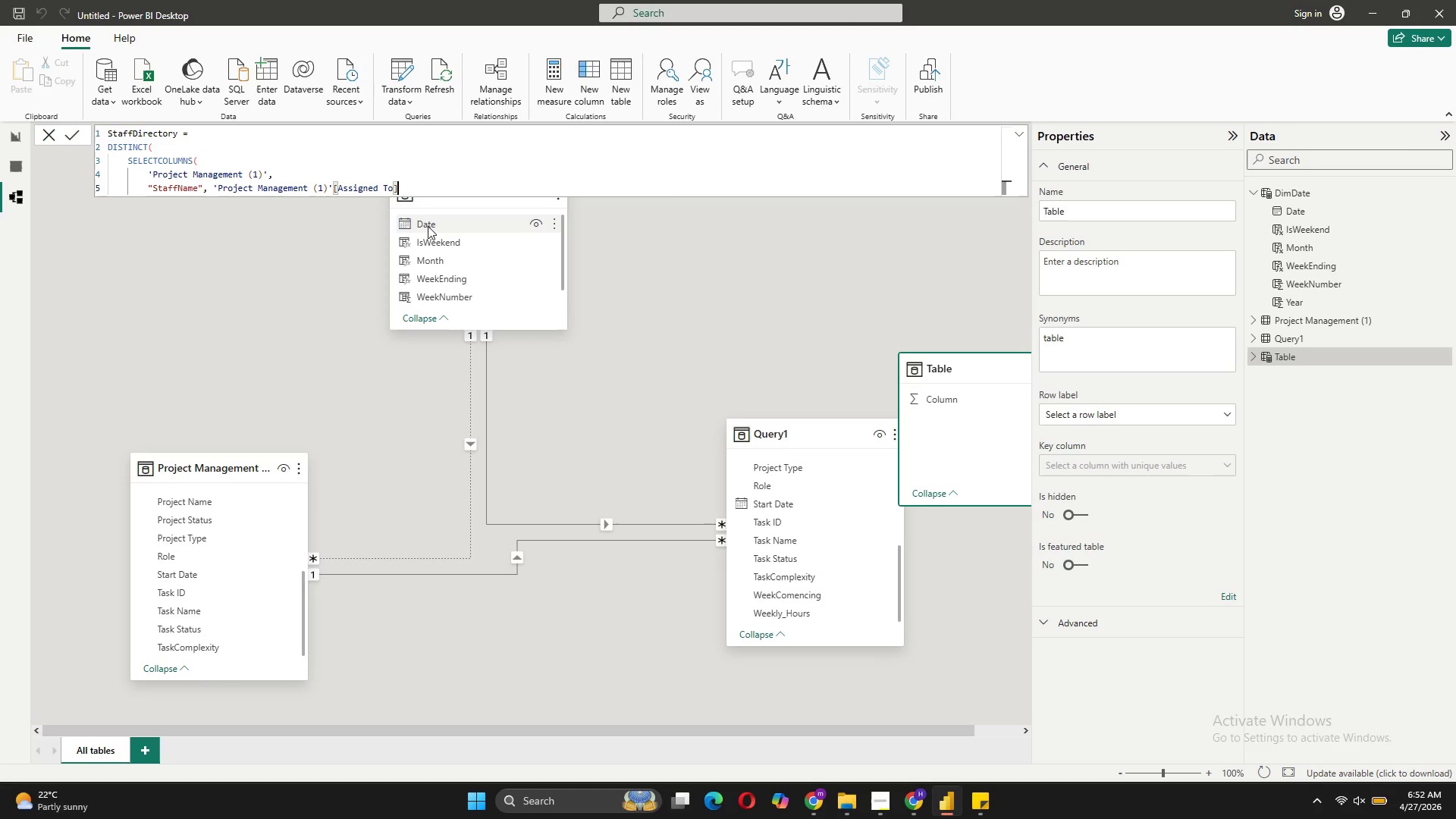 
key(Comma)
 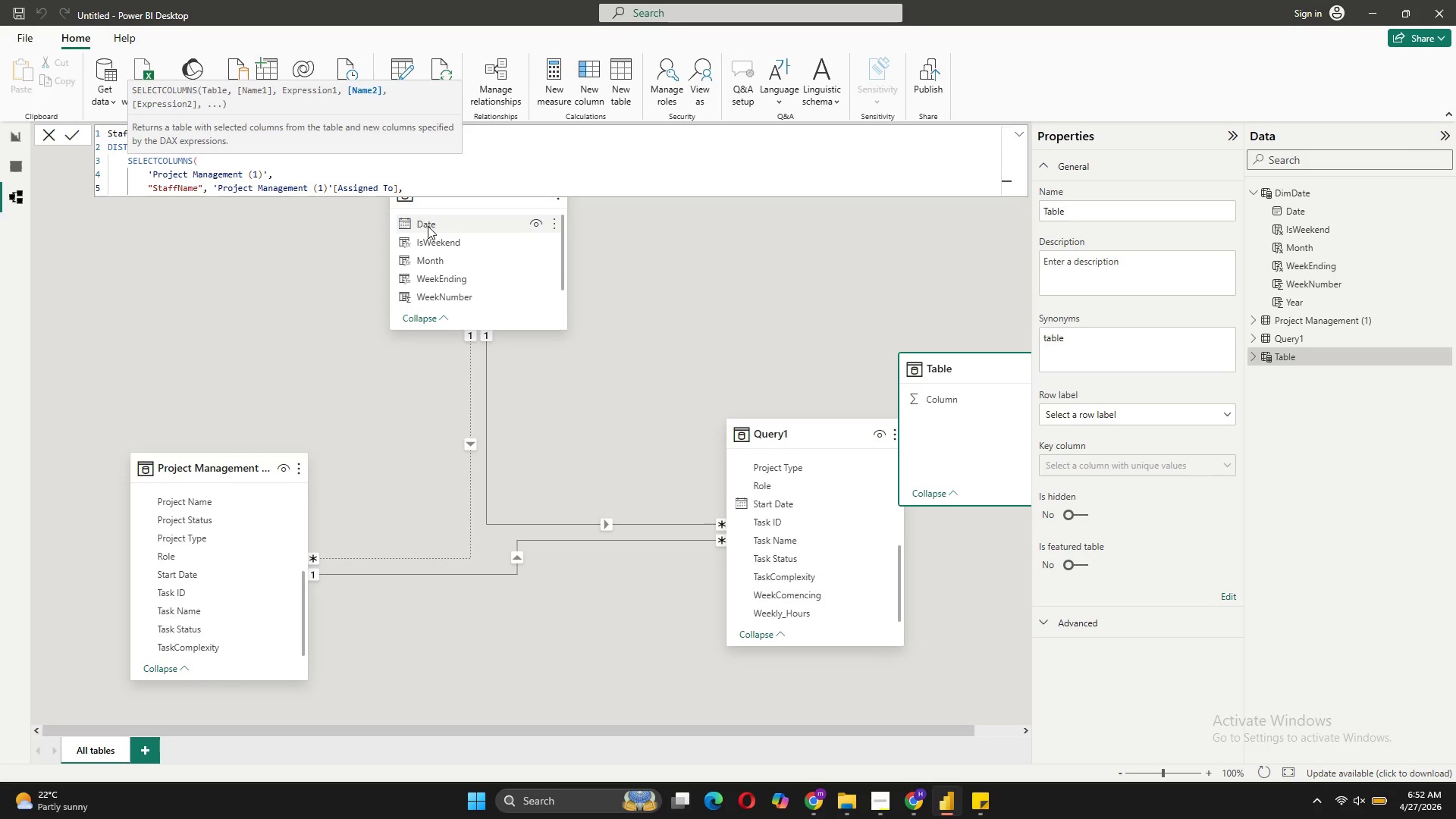 
key(Shift+Enter)
 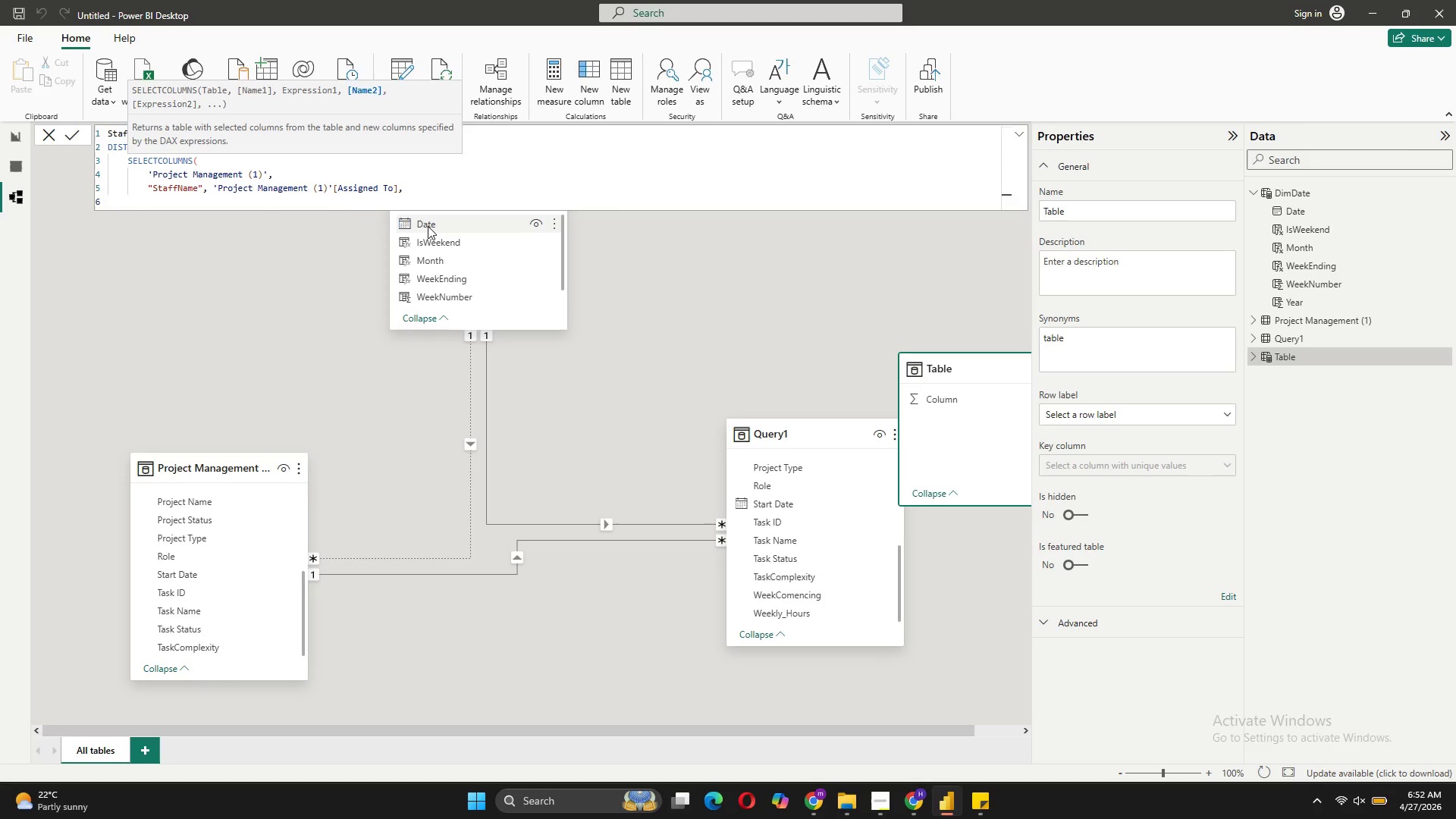 
hold_key(key=CapsLock, duration=1.24)
 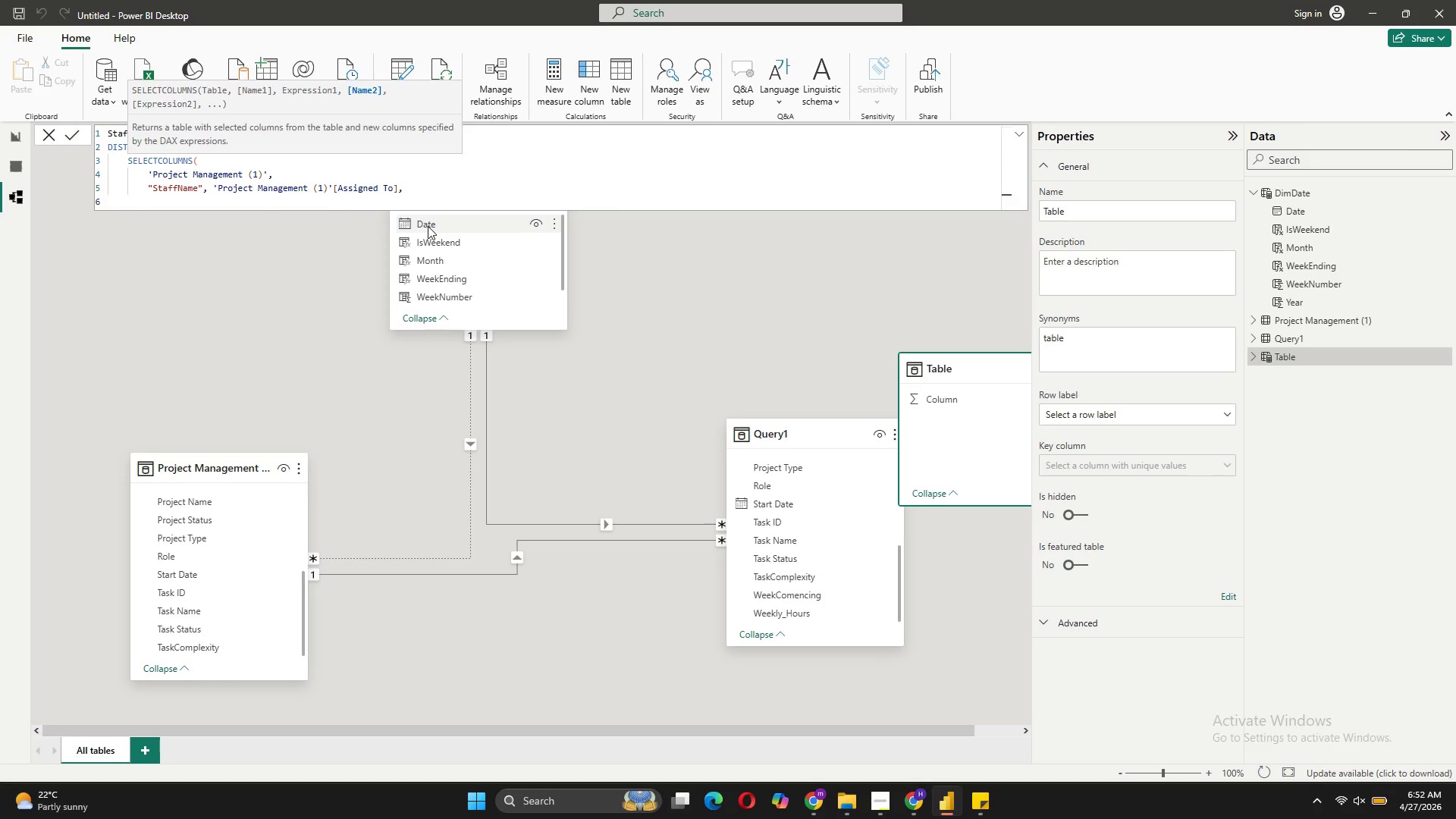 
type("Role", pro)
 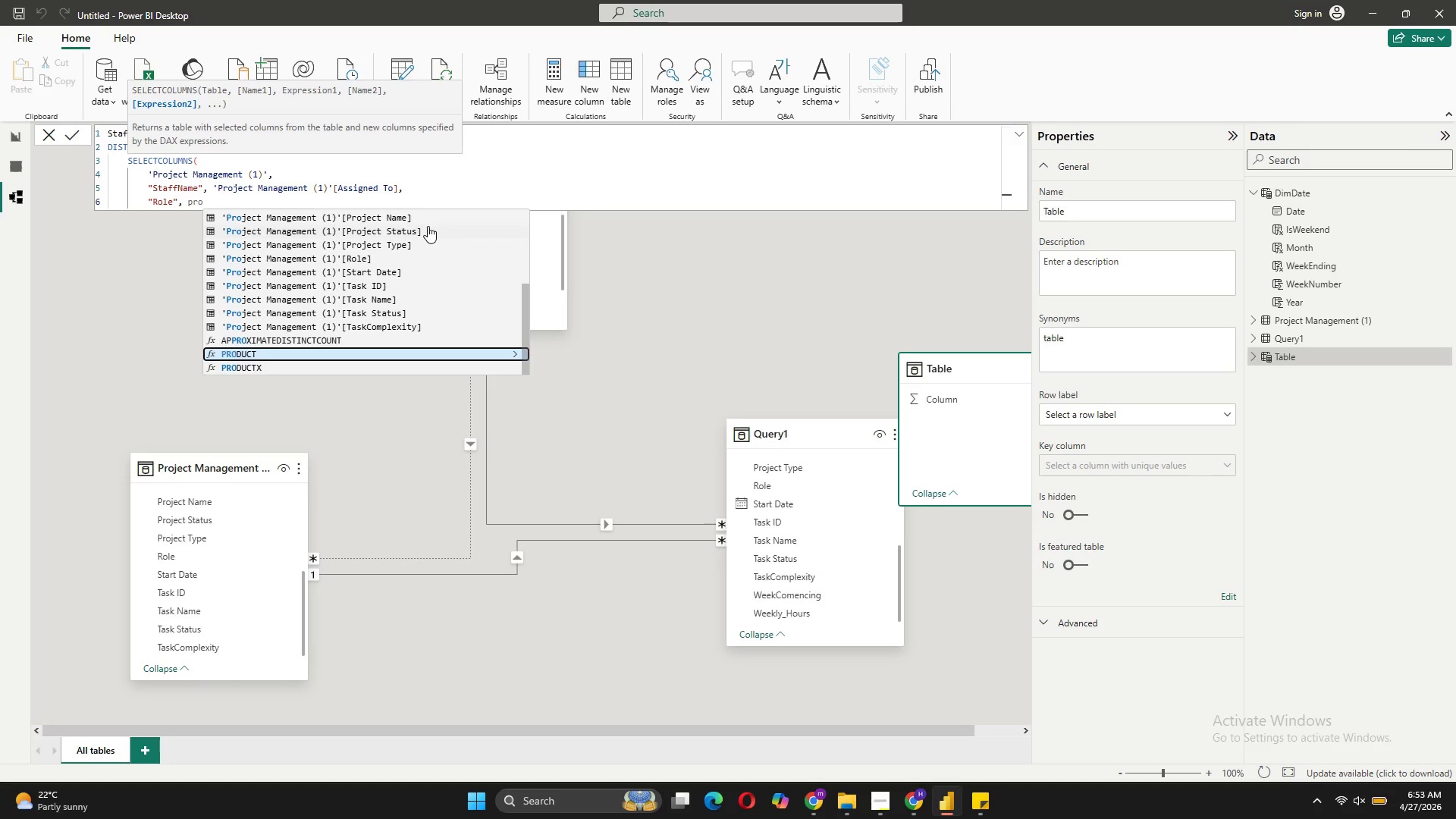 
left_click([382, 261])
 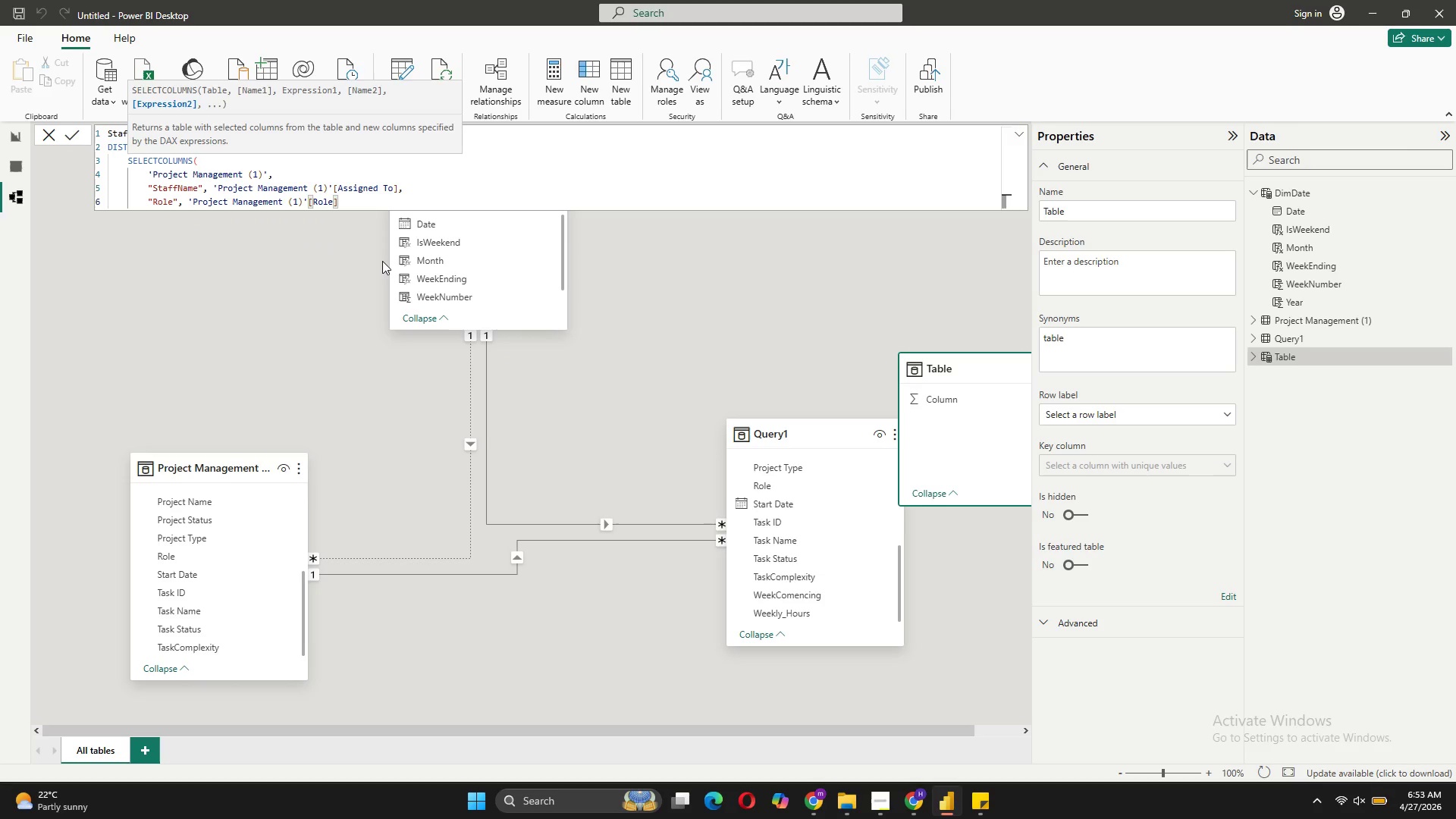 
key(Comma)
 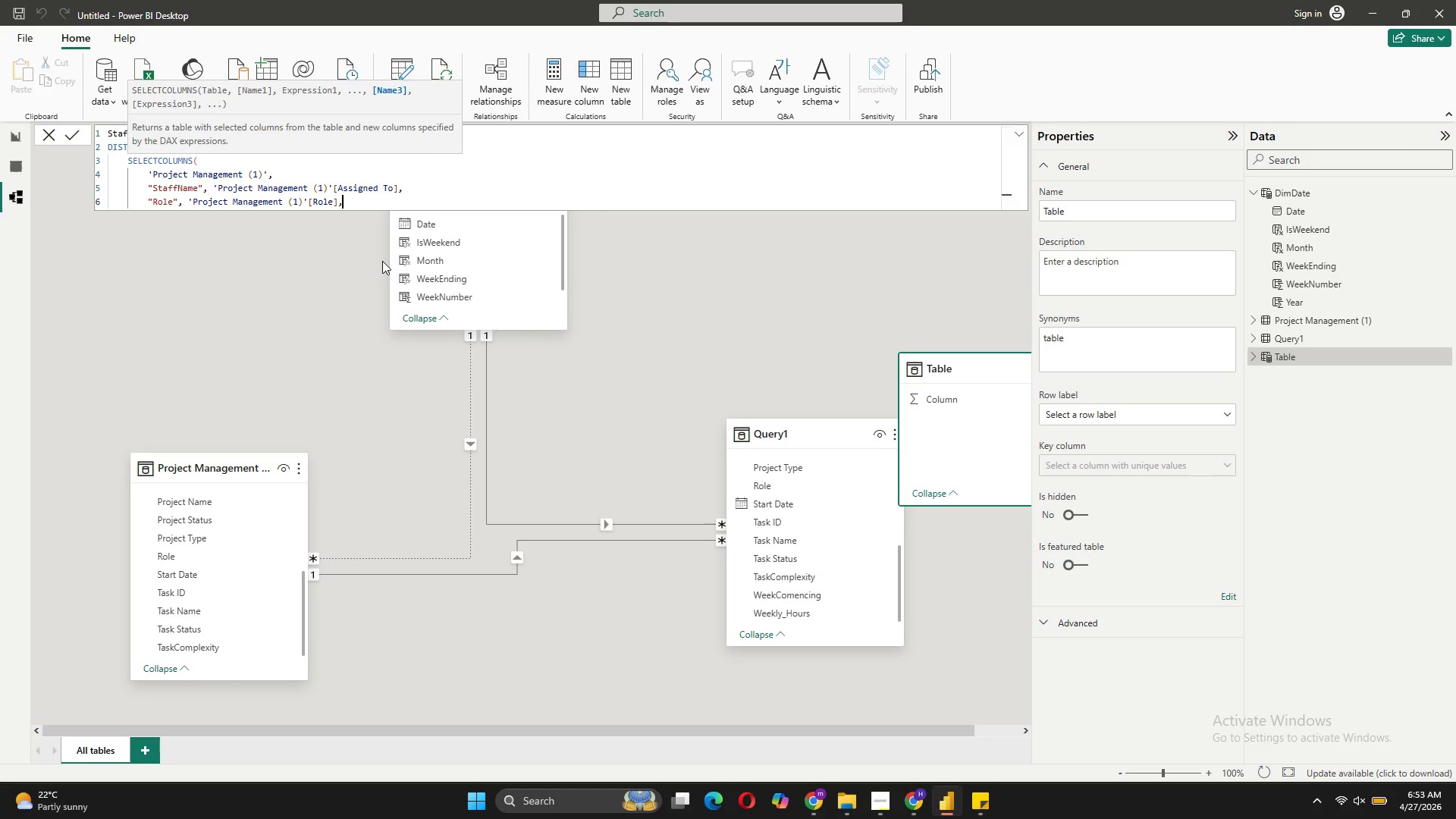 
key(Shift+ShiftRight)
 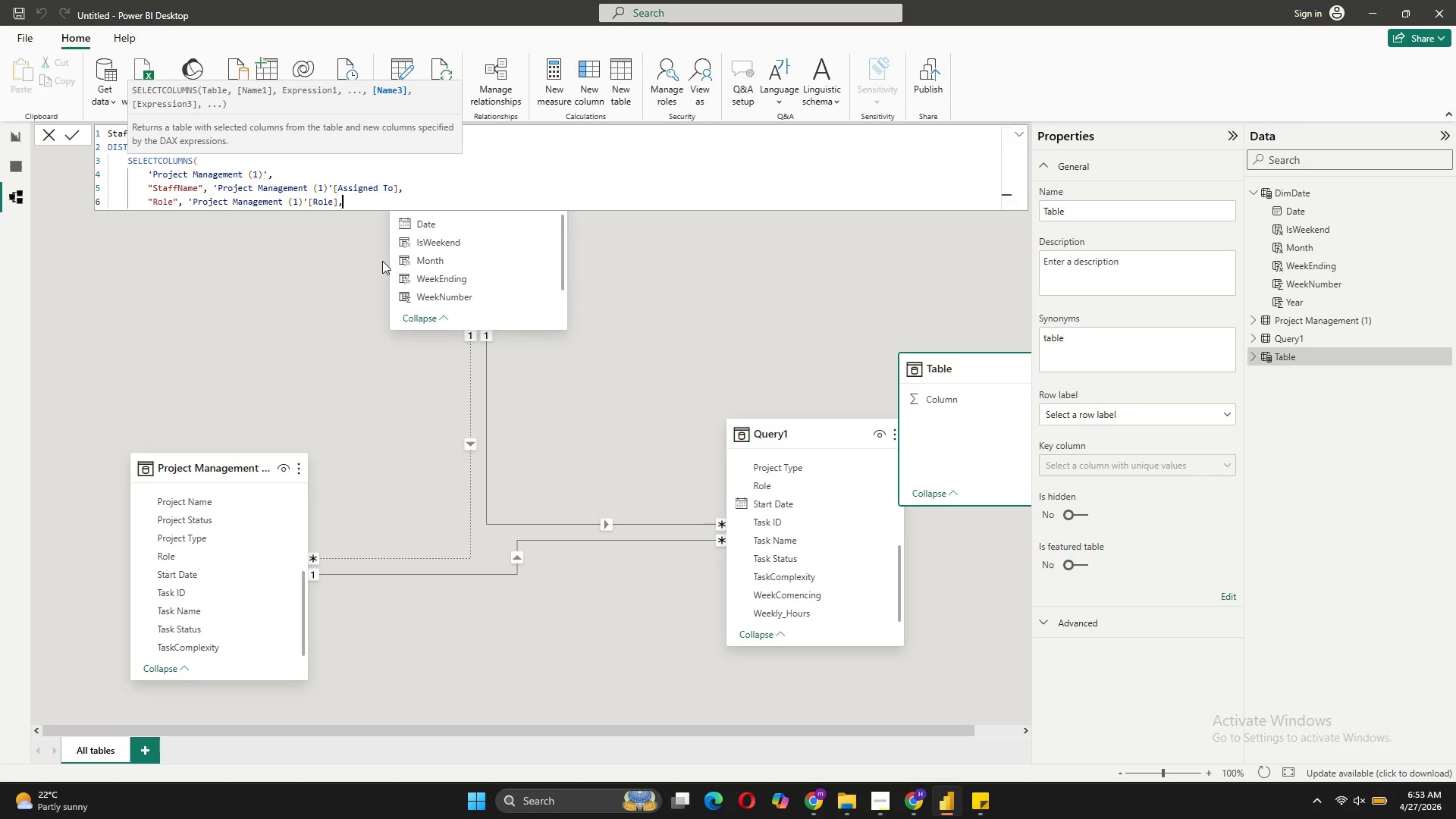 
key(Shift+Enter)
 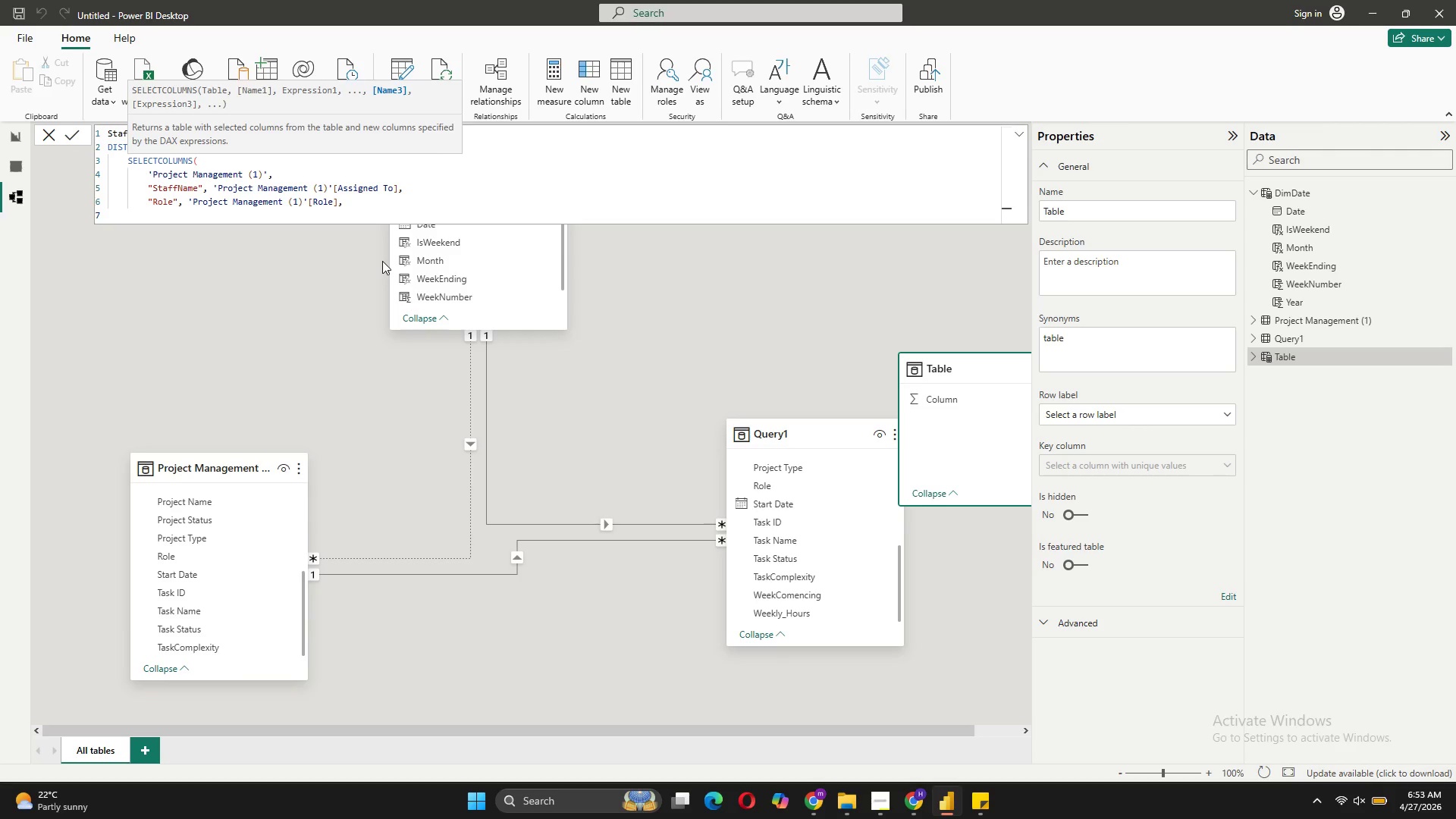 
type("MaxWeeklyCp)
key(Backspace)
type(apacity, 40,)
 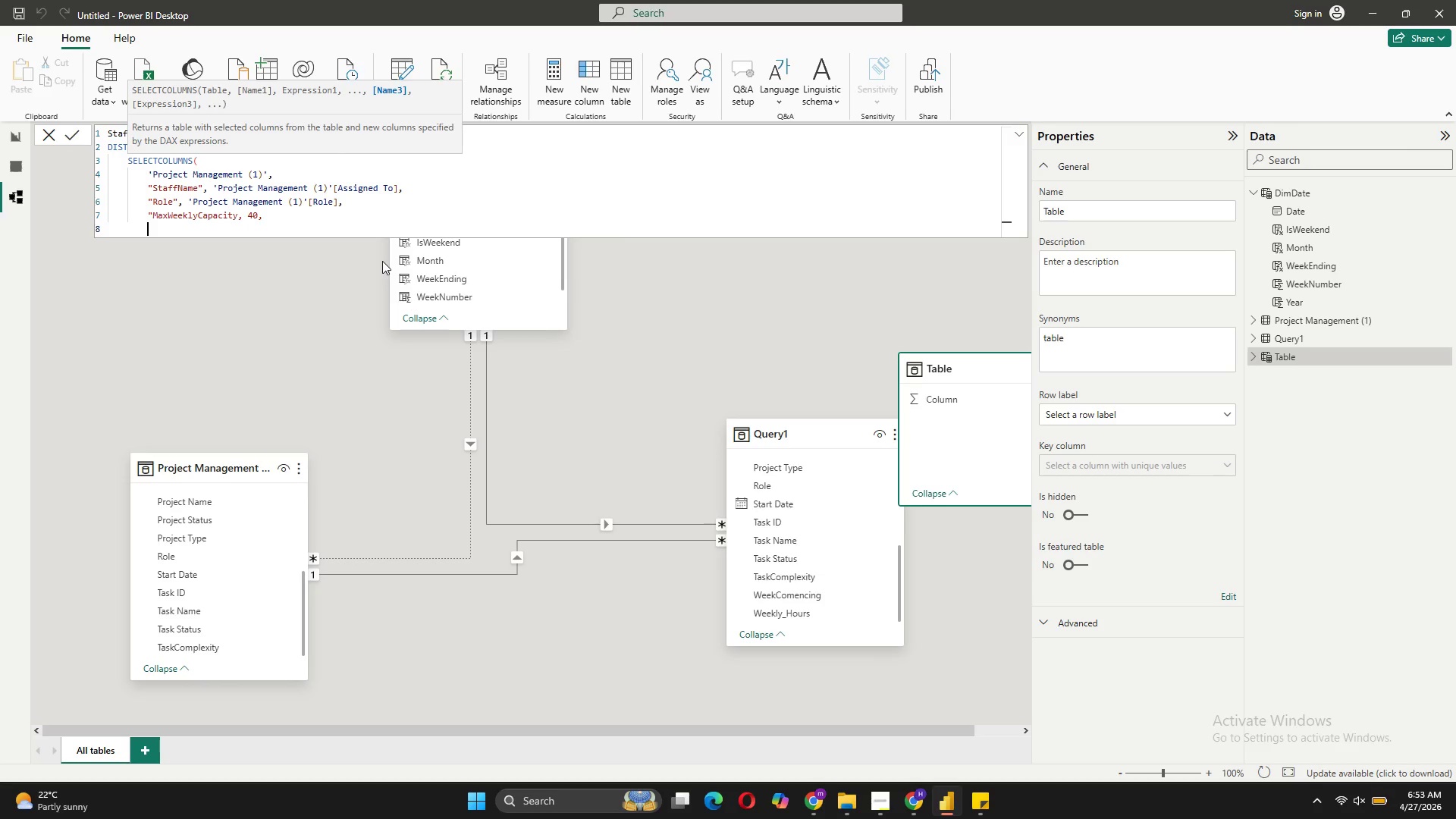 
 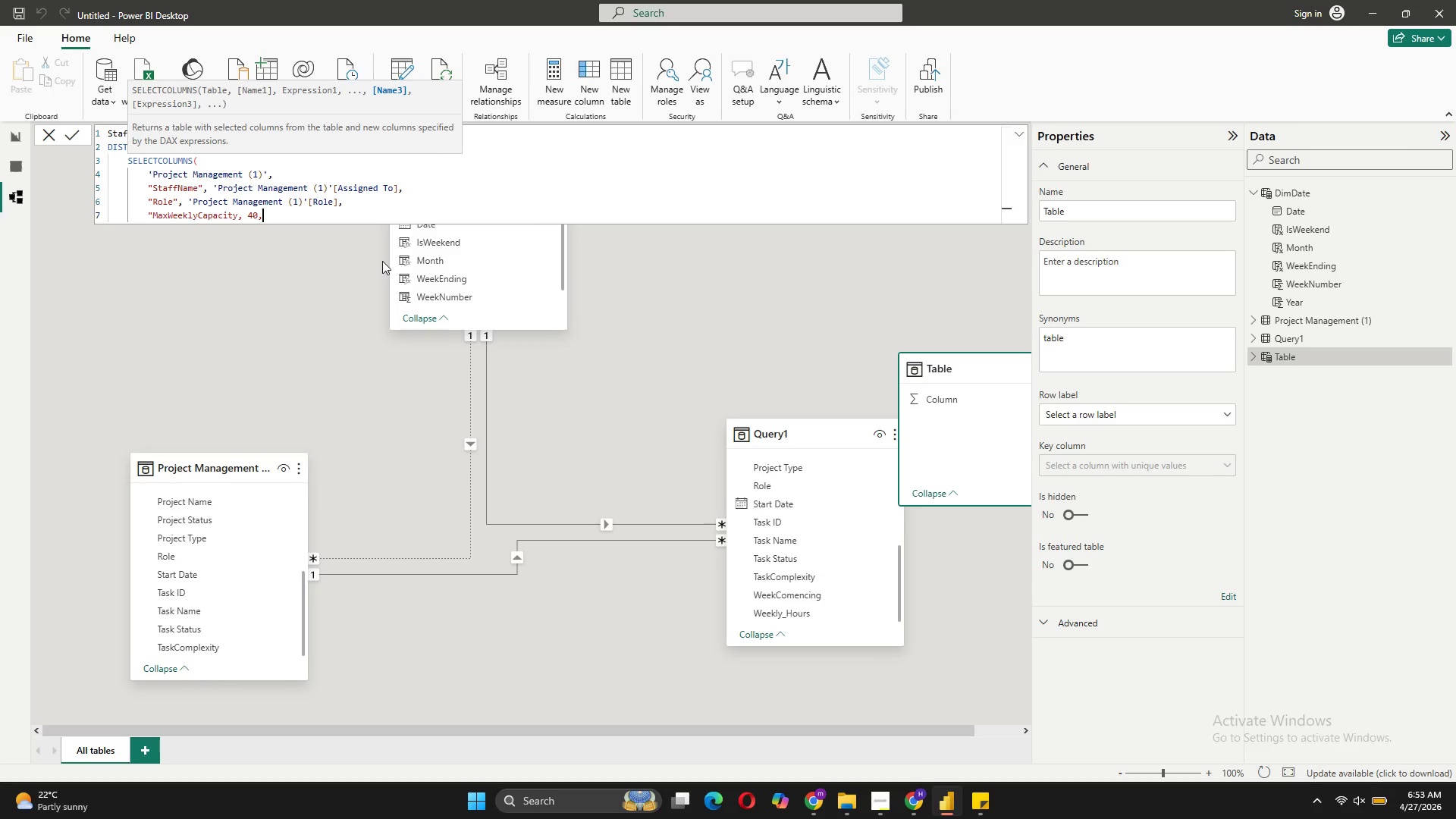 
key(Shift+Enter)
 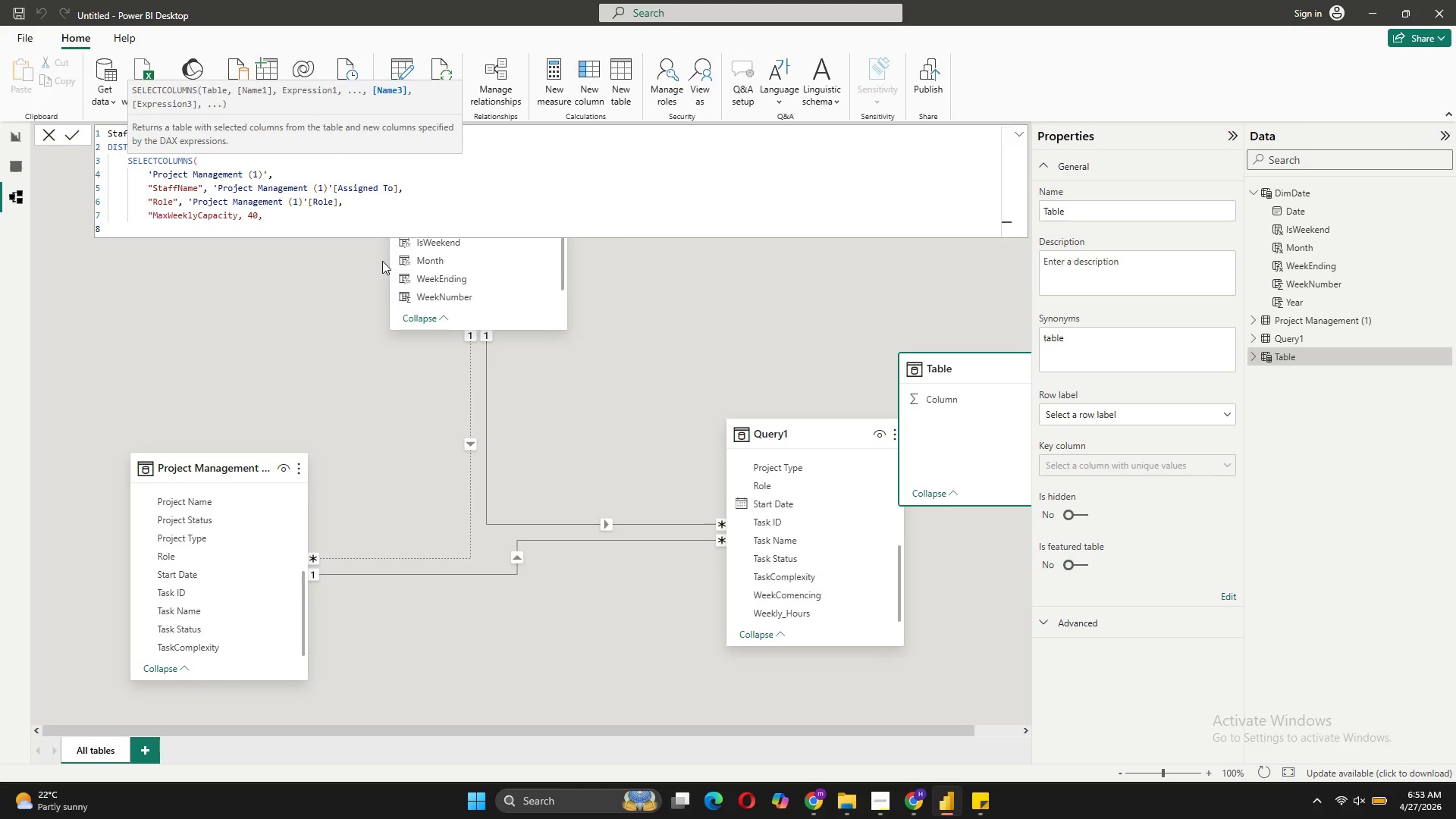 
type("BurnoutThreshold)
 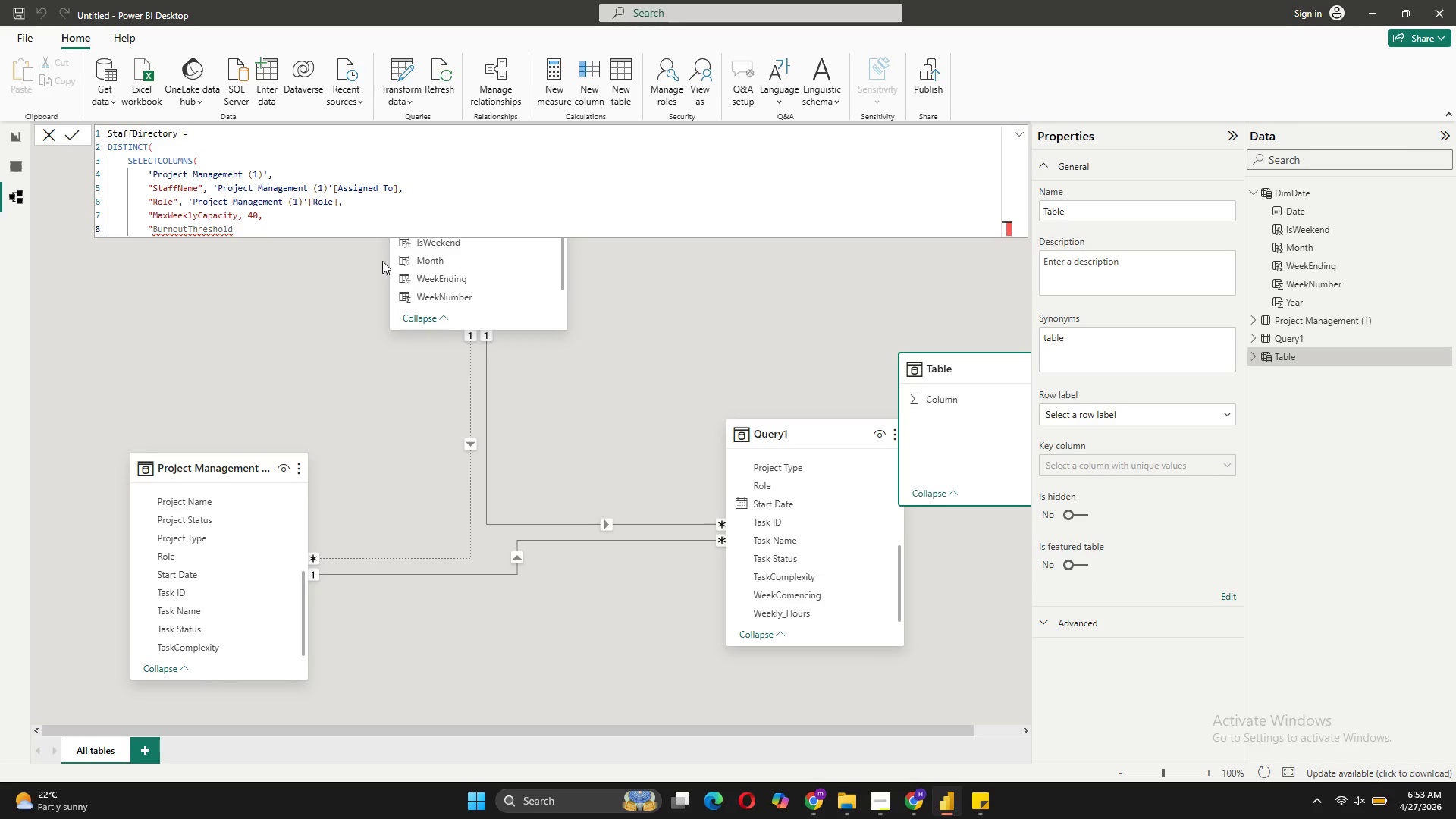 
key(ArrowRight)
 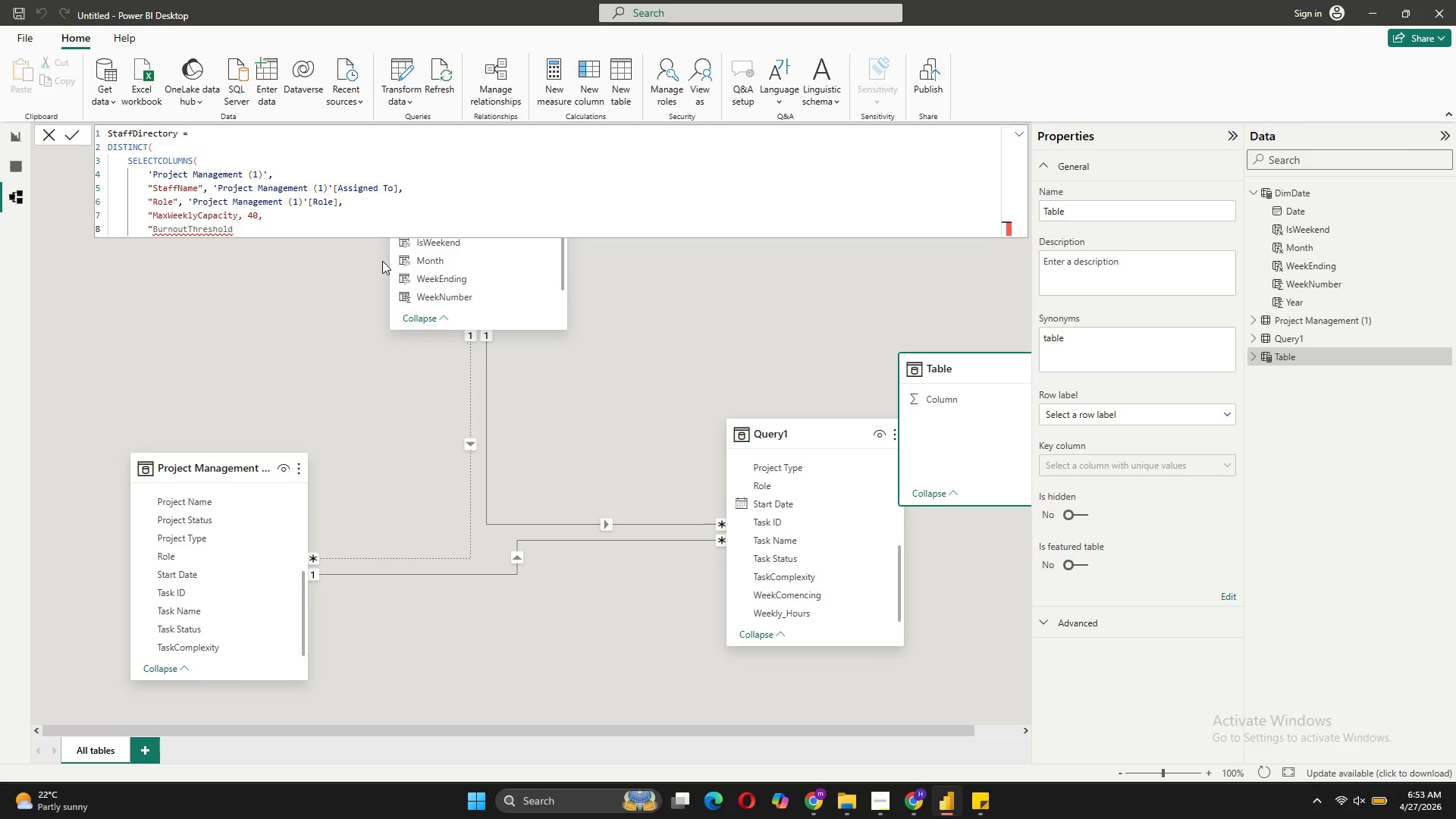 
type(", 45)
 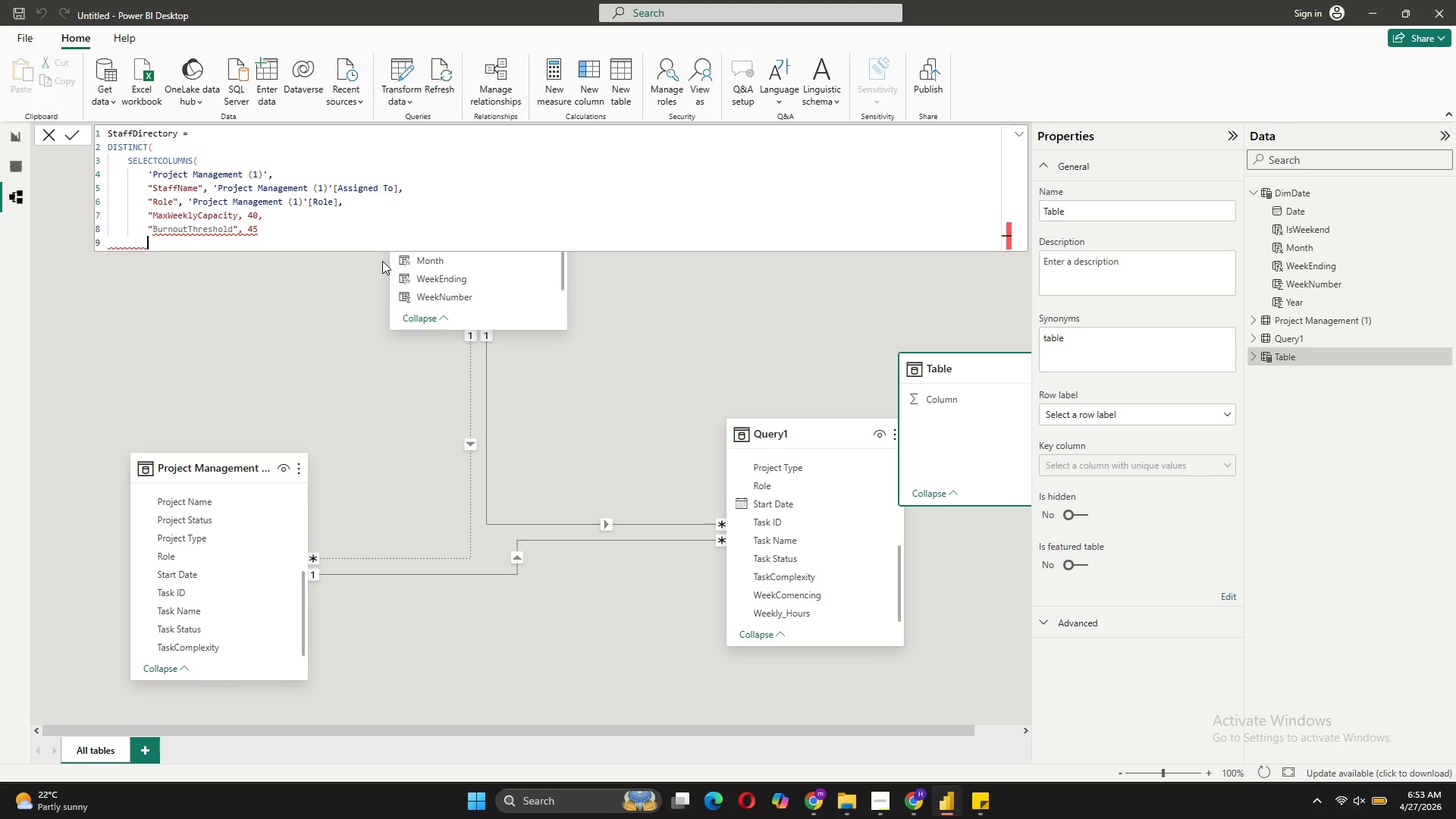 
key(Shift+Enter)
 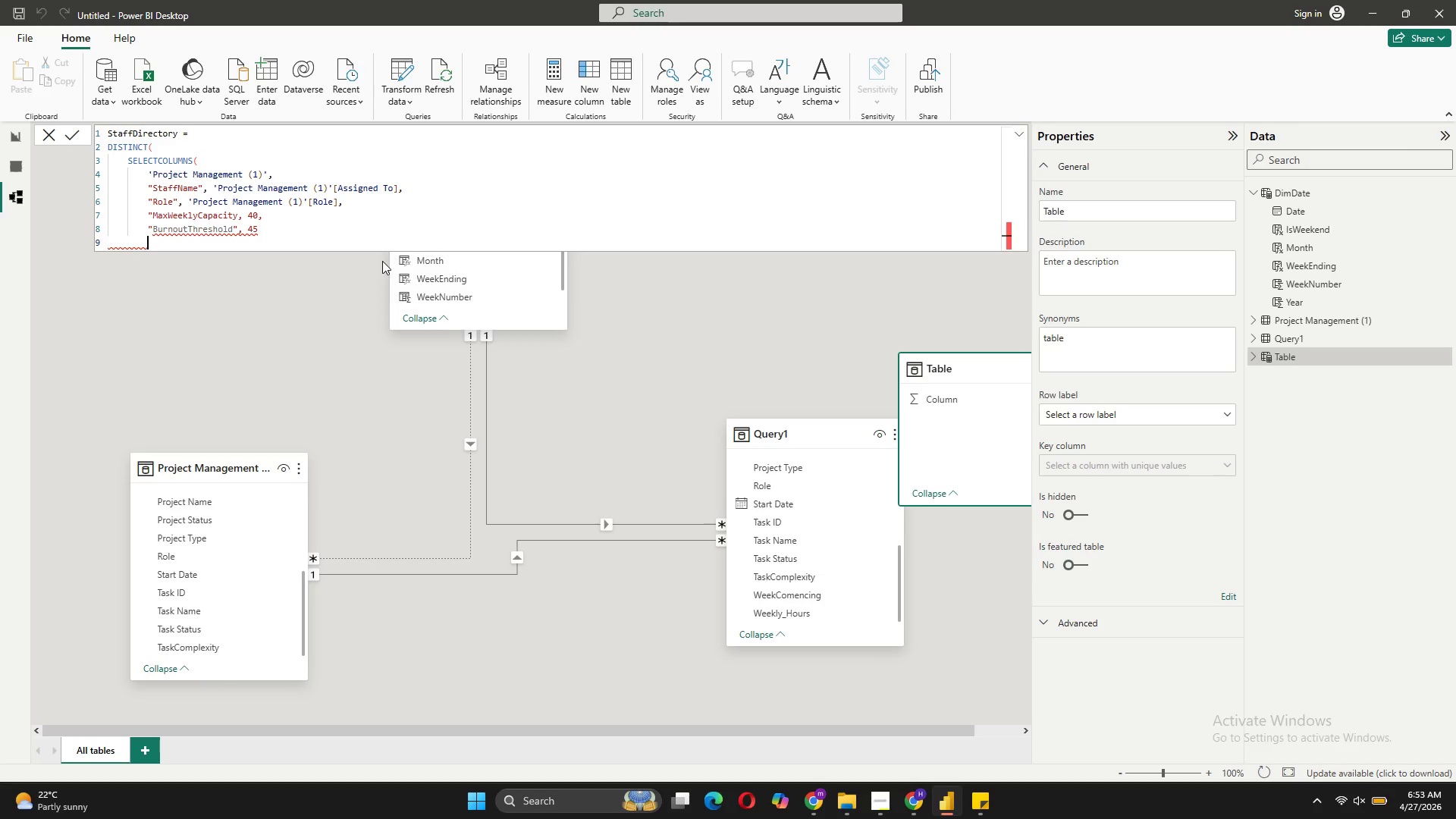 
type()))
key(Backspace)
 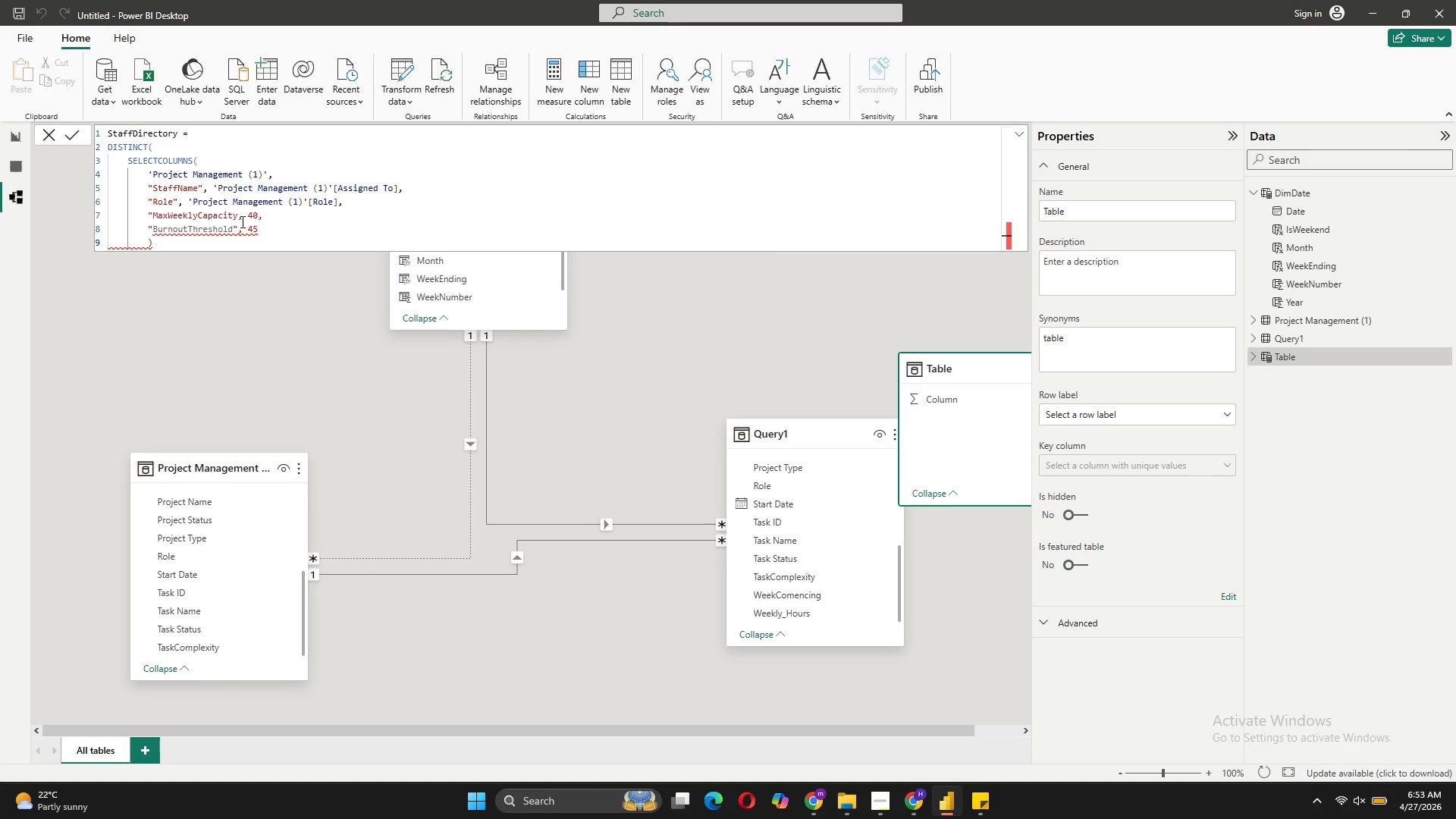 
left_click([239, 218])
 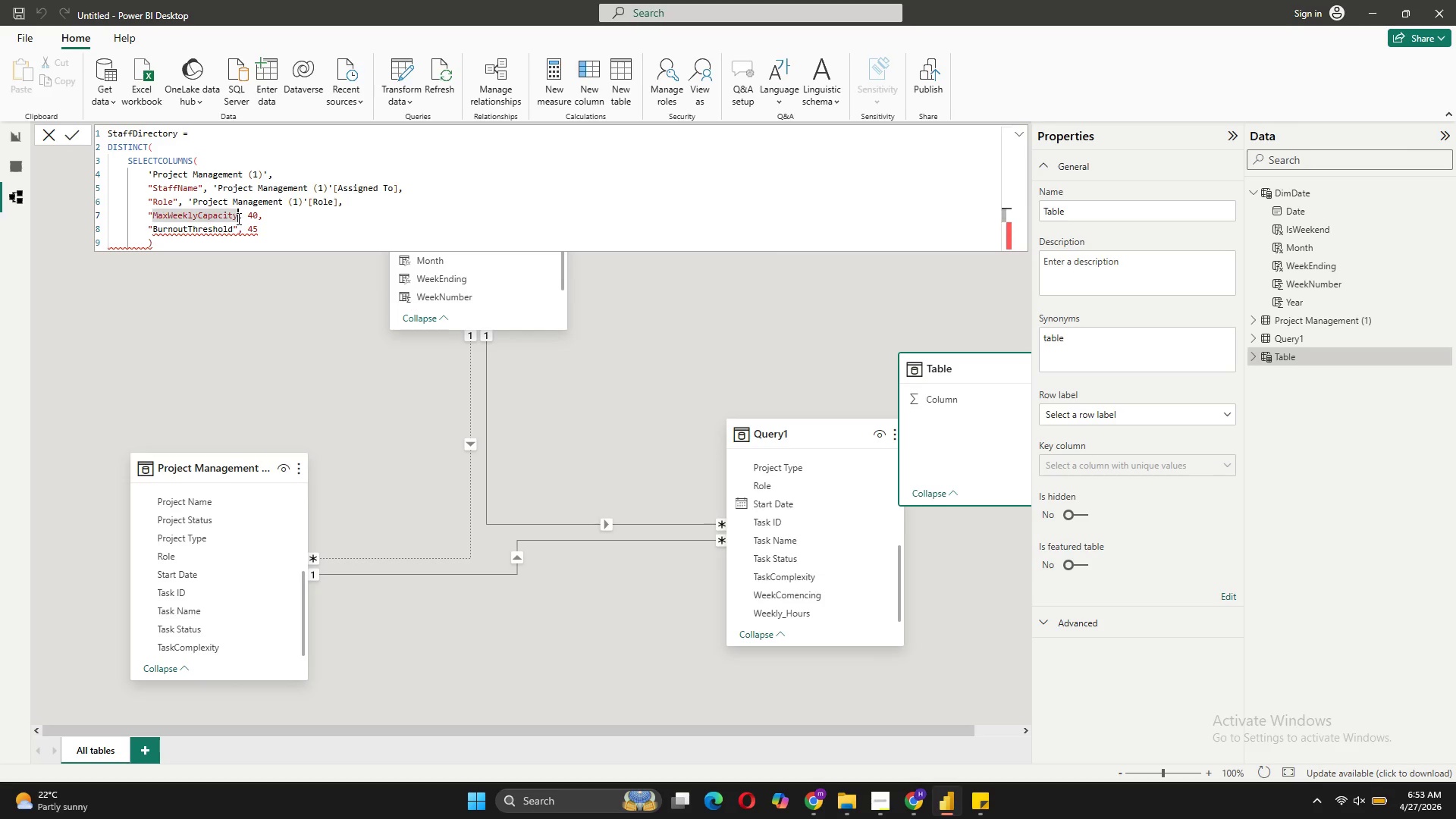 
key(Shift+Quote)
 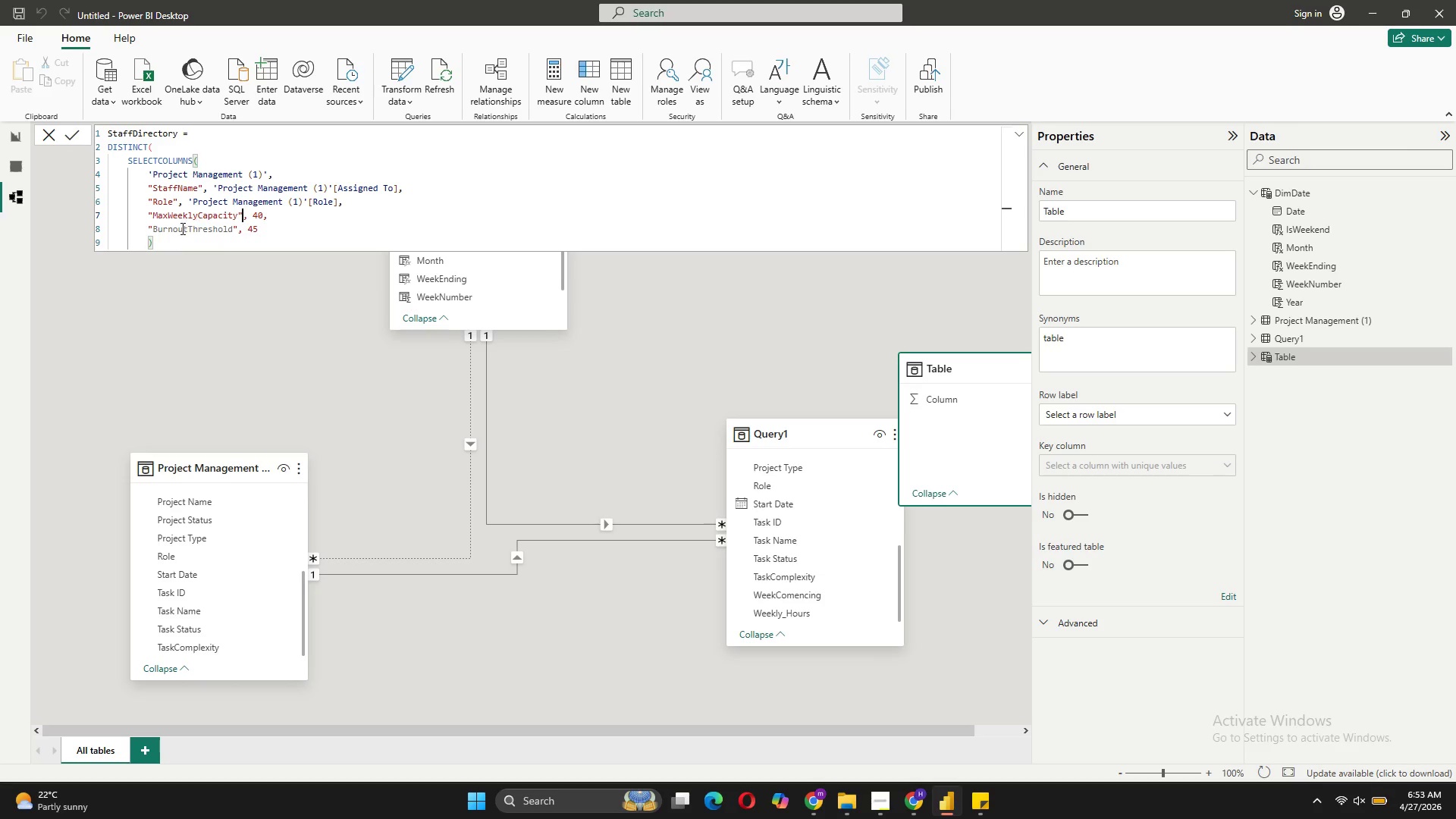 
left_click([166, 243])
 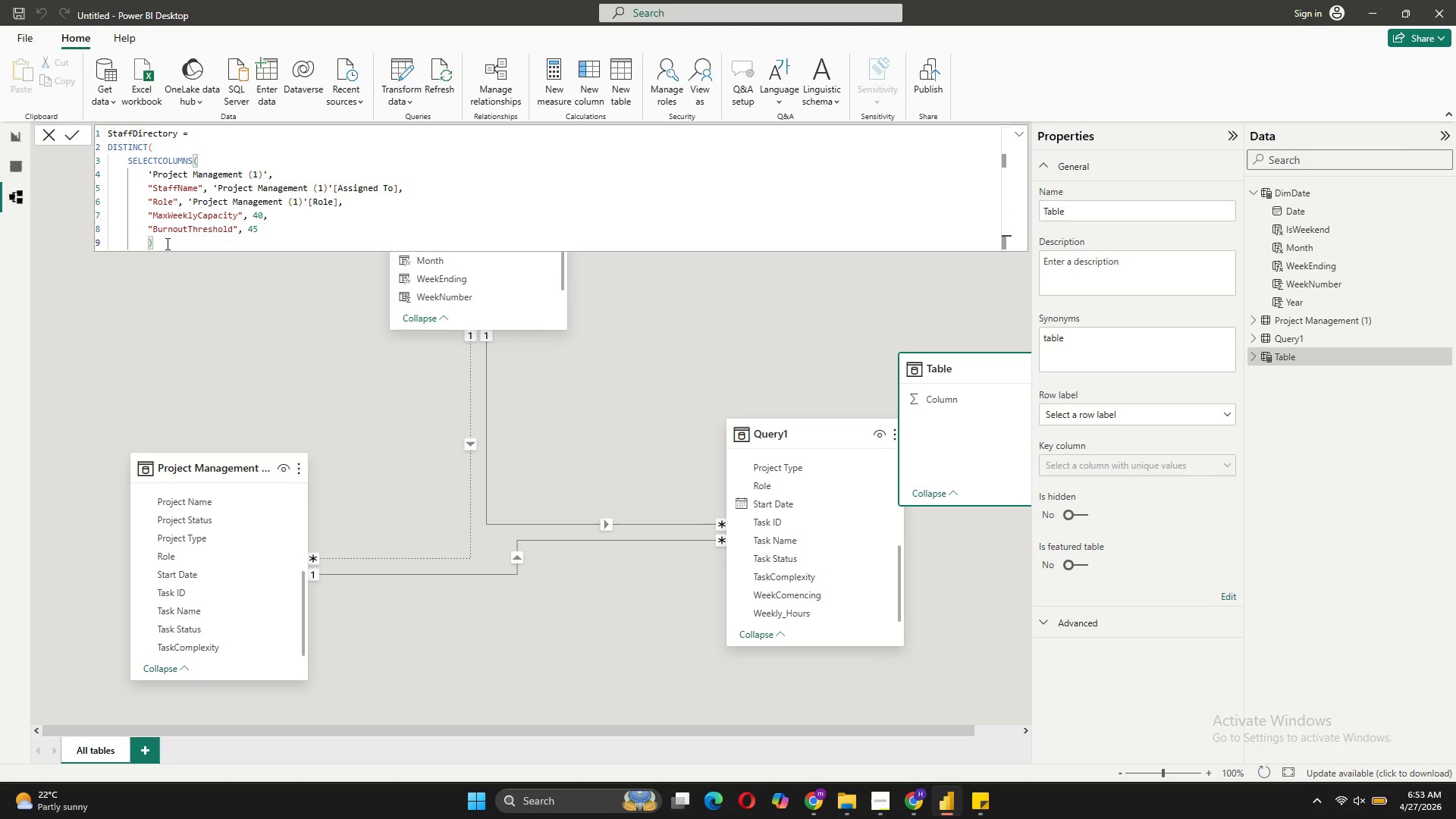 
key(Shift+ShiftRight)
 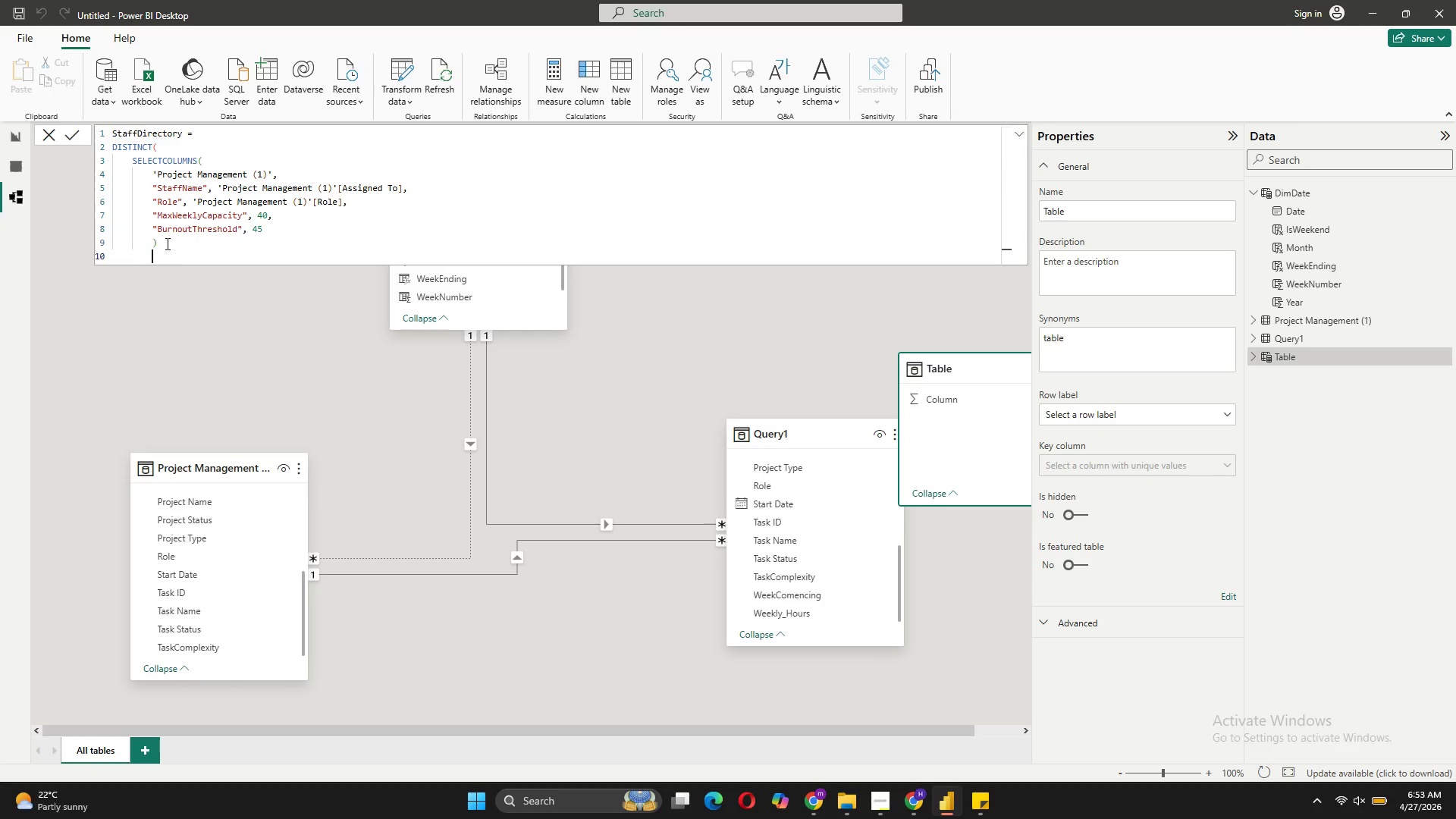 
key(Shift+Enter)
 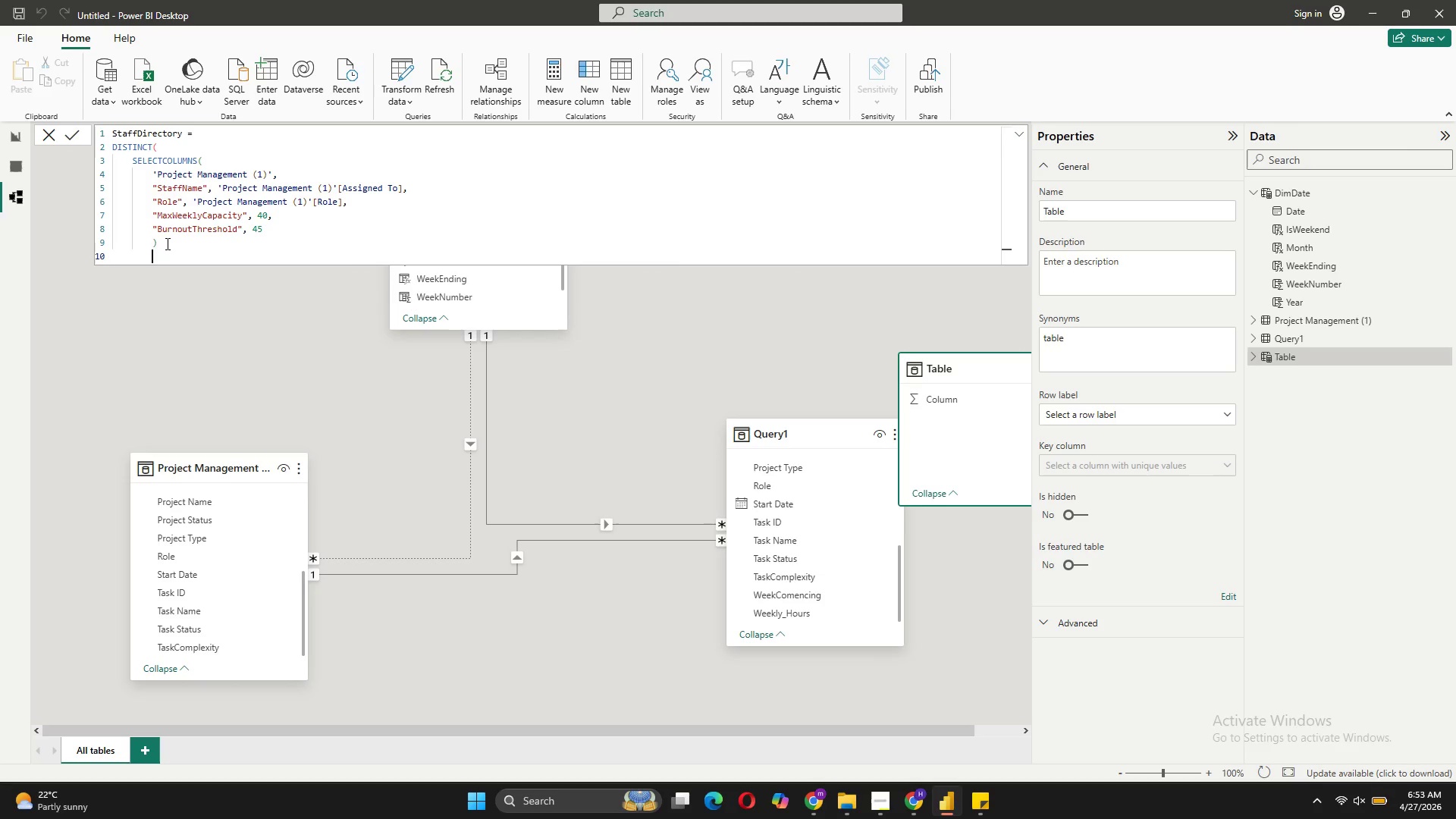 
key(Shift+0)
 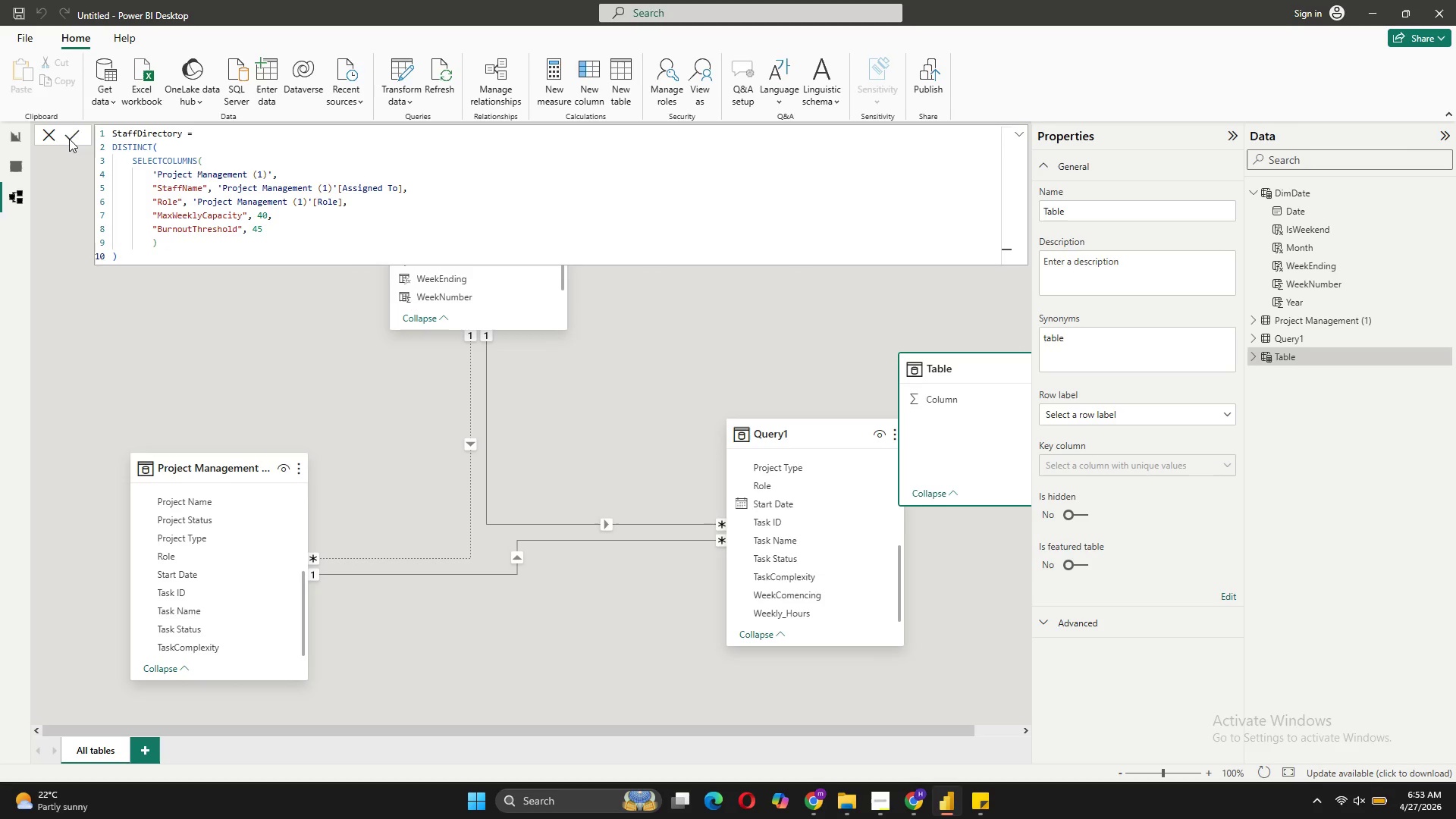 
wait(8.98)
 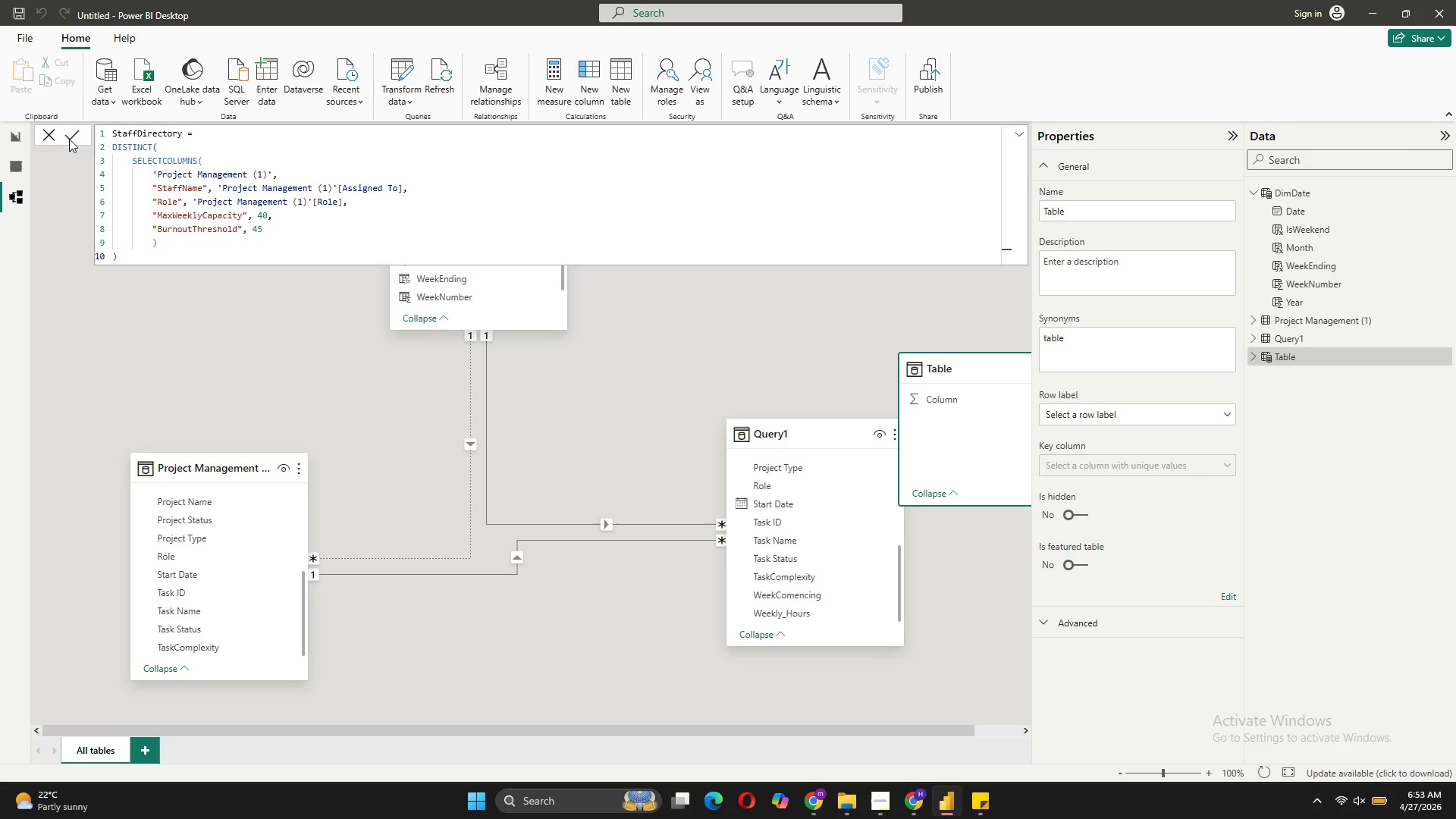 
left_click_drag(start_coordinate=[930, 376], to_coordinate=[821, 296])
 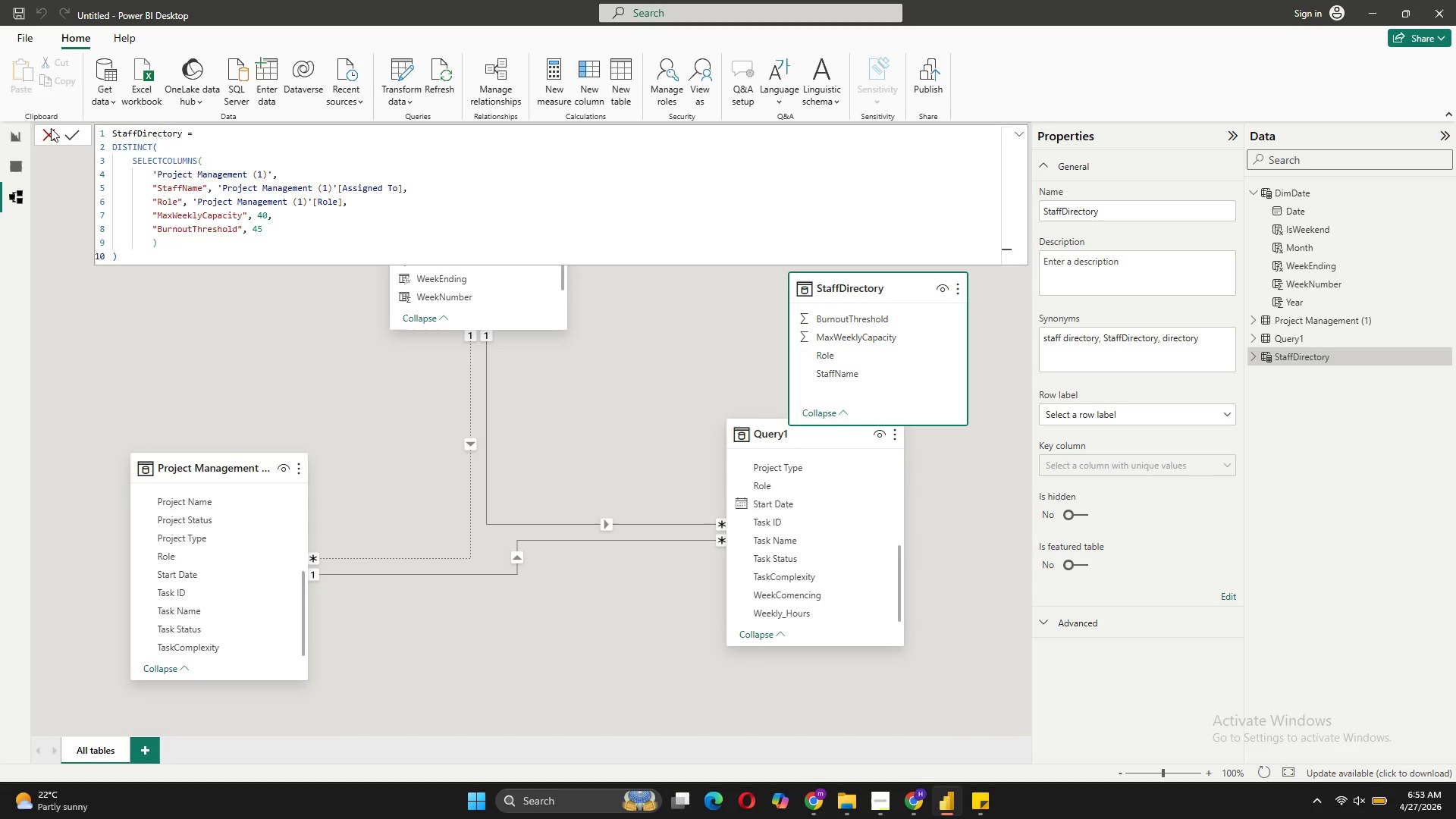 
left_click([51, 128])
 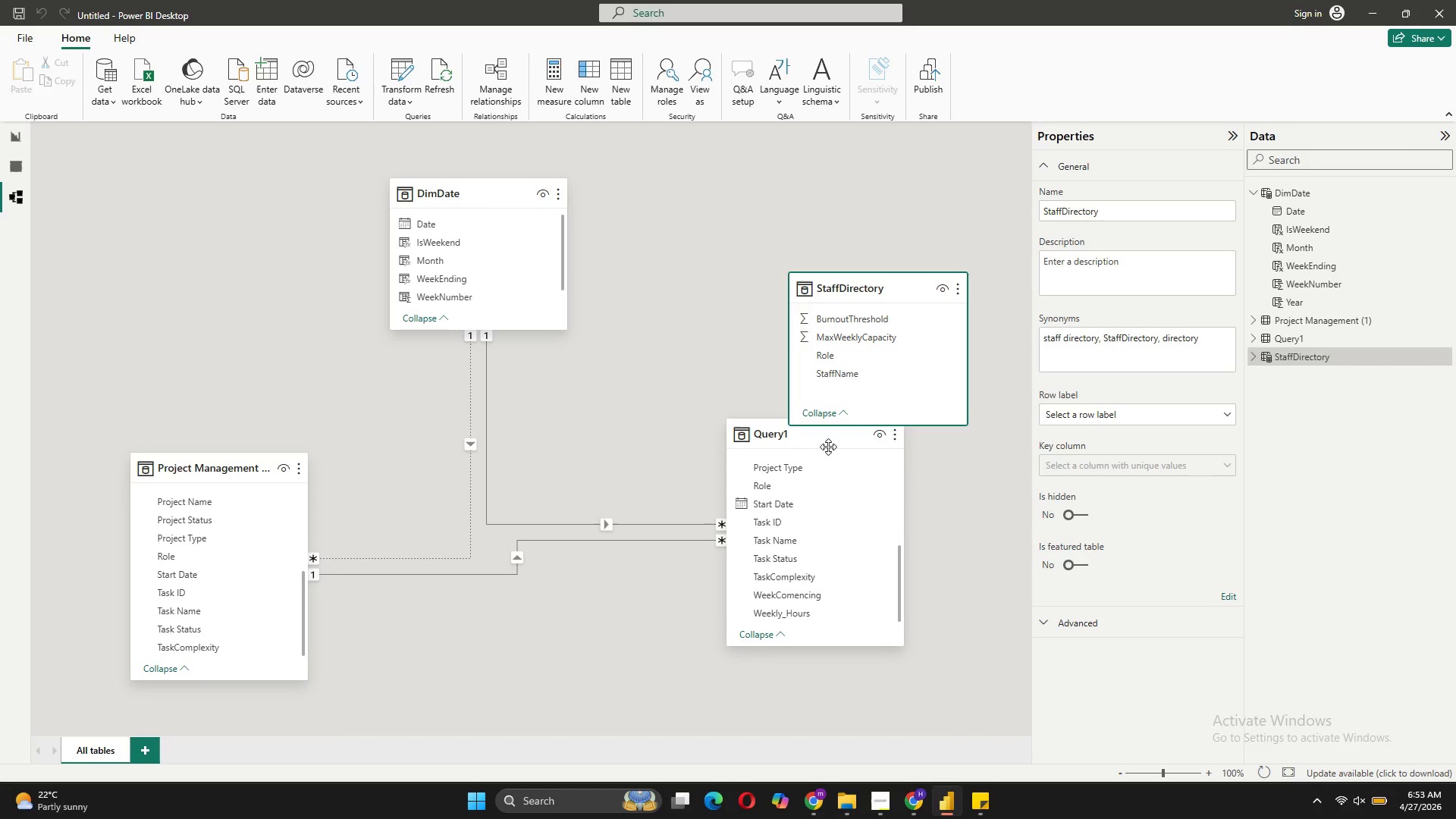 
left_click_drag(start_coordinate=[827, 440], to_coordinate=[700, 153])
 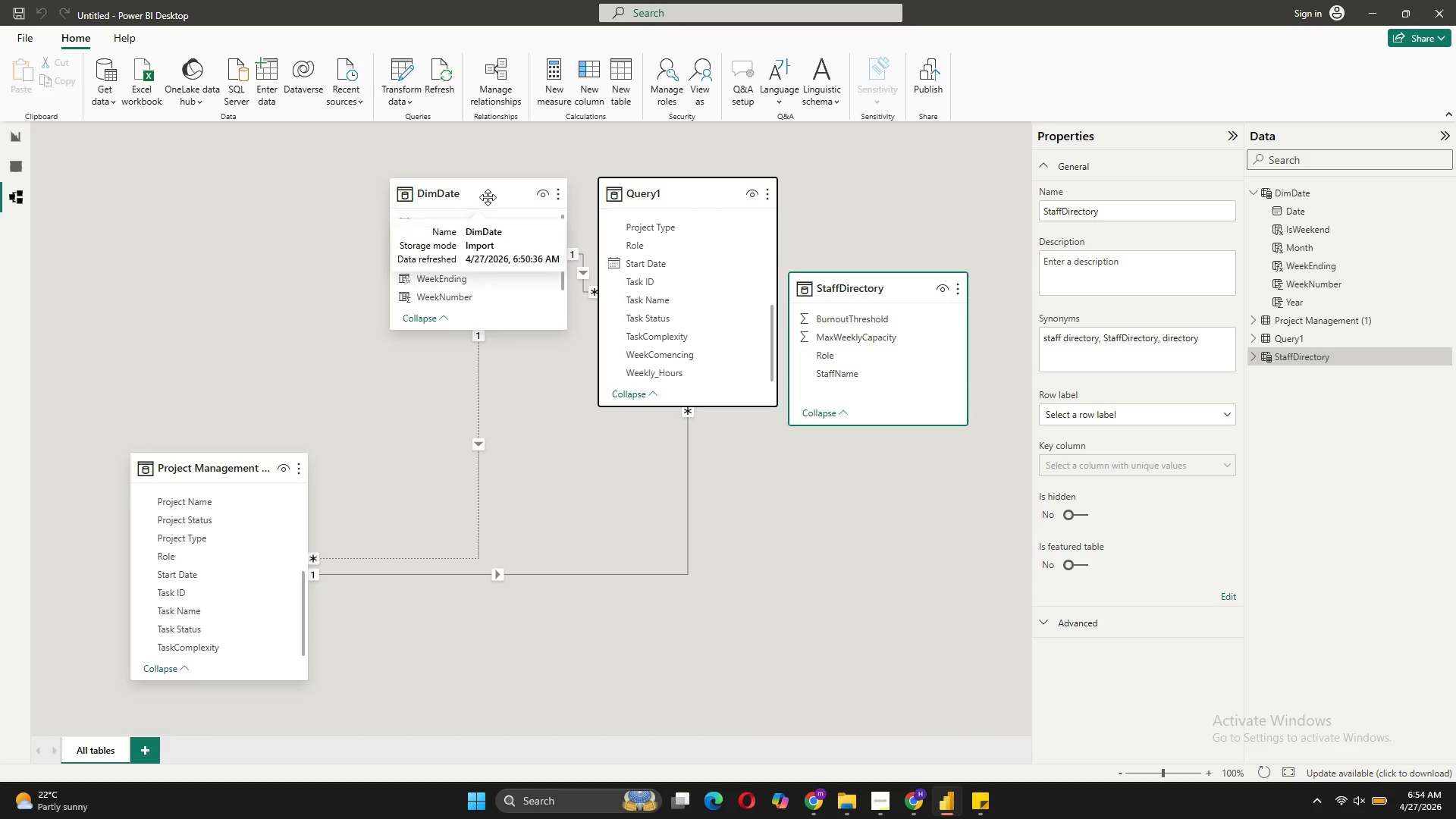 
left_click_drag(start_coordinate=[488, 197], to_coordinate=[393, 197])
 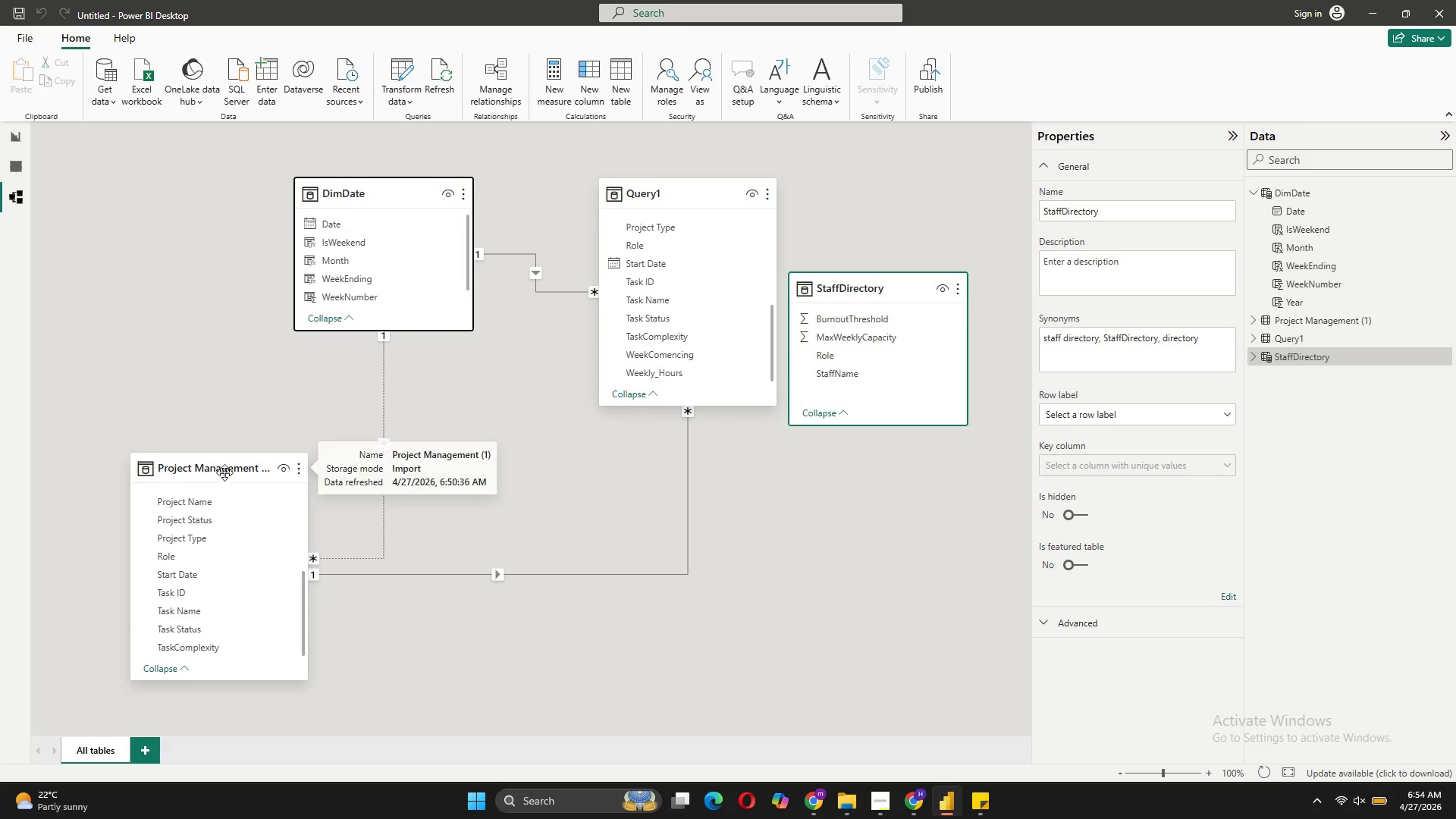 
left_click_drag(start_coordinate=[224, 470], to_coordinate=[592, 495])
 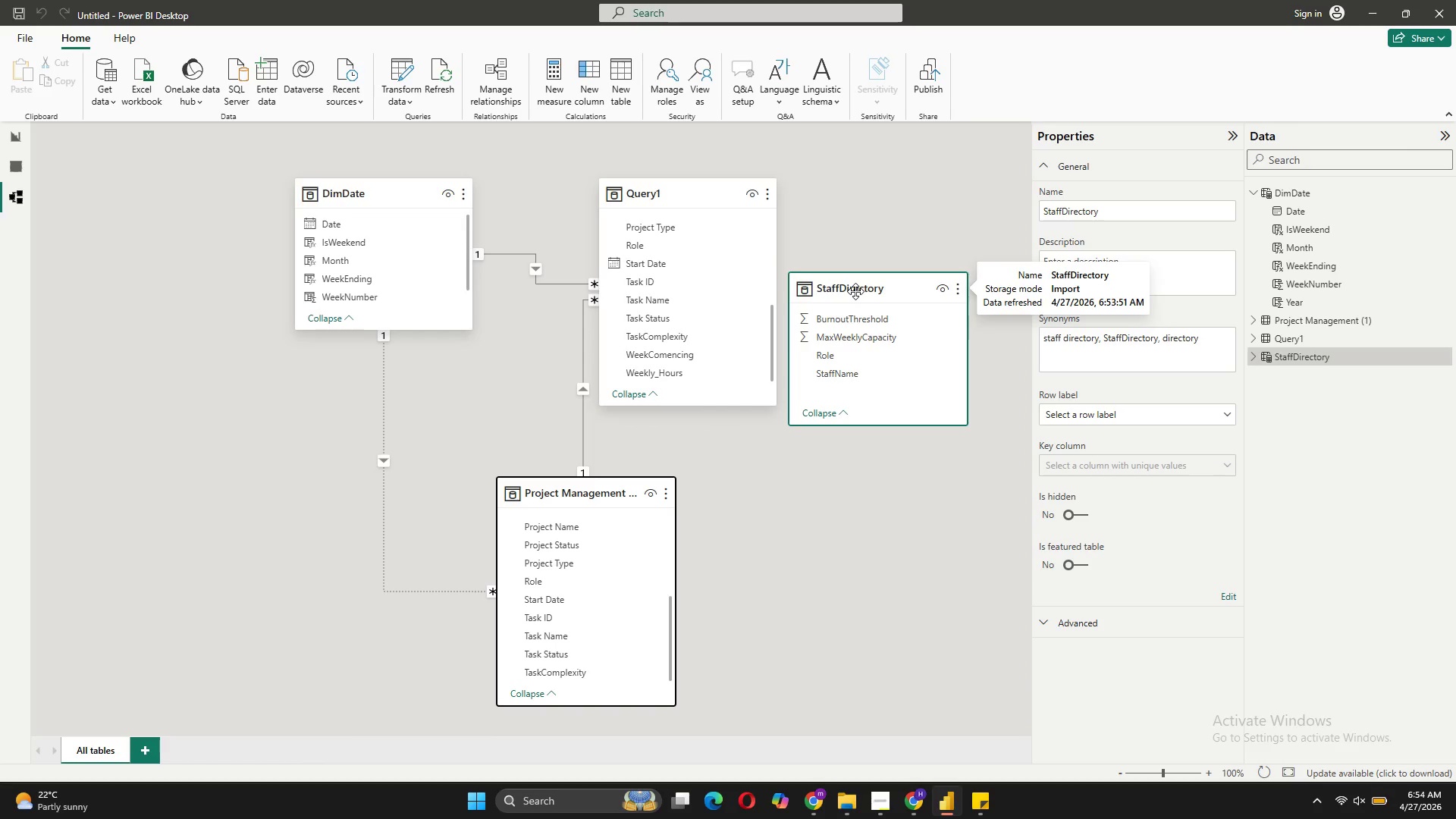 
left_click_drag(start_coordinate=[855, 291], to_coordinate=[821, 522])
 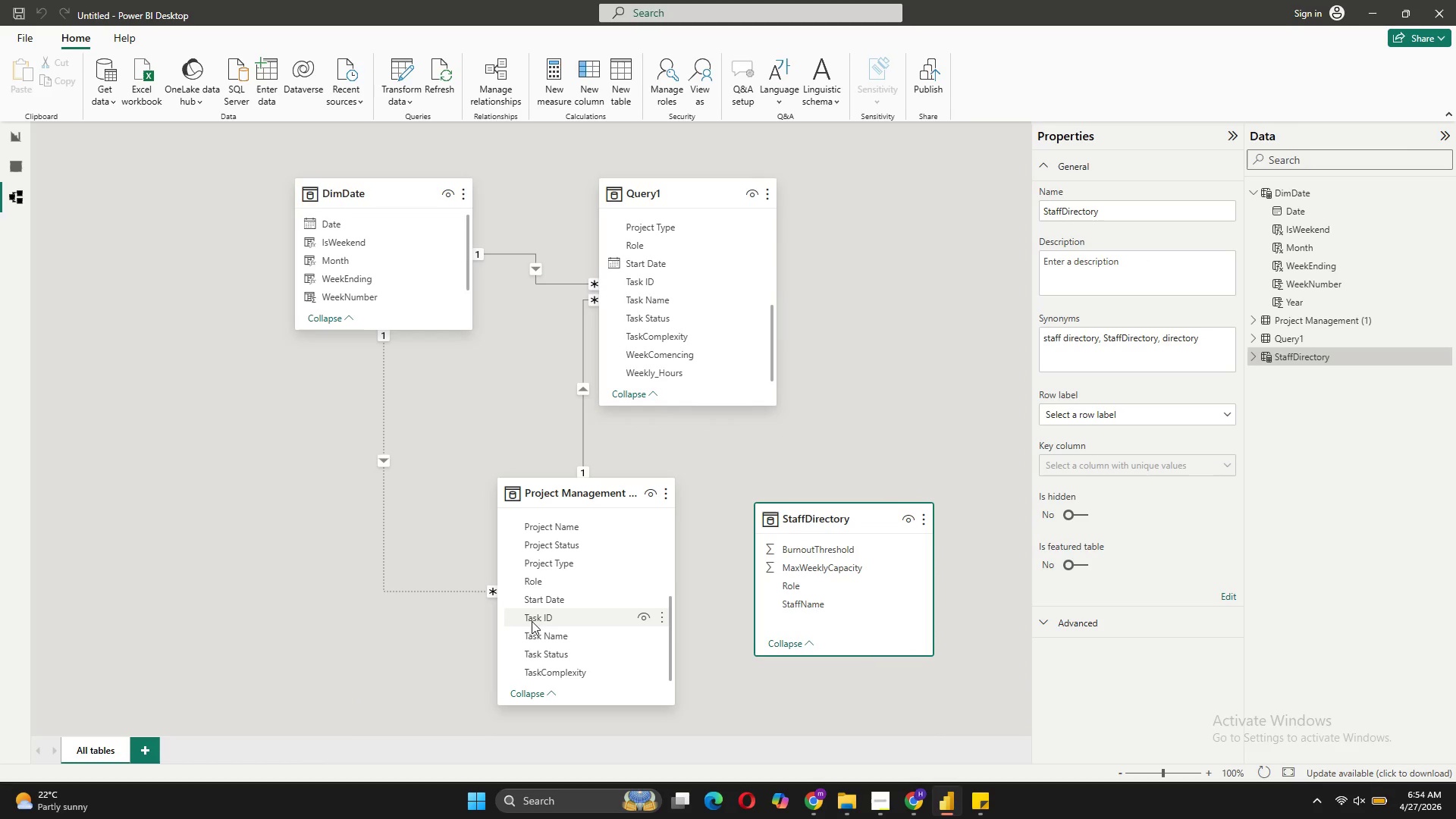 
scroll: coordinate [538, 614], scroll_direction: up, amount: 4.0
 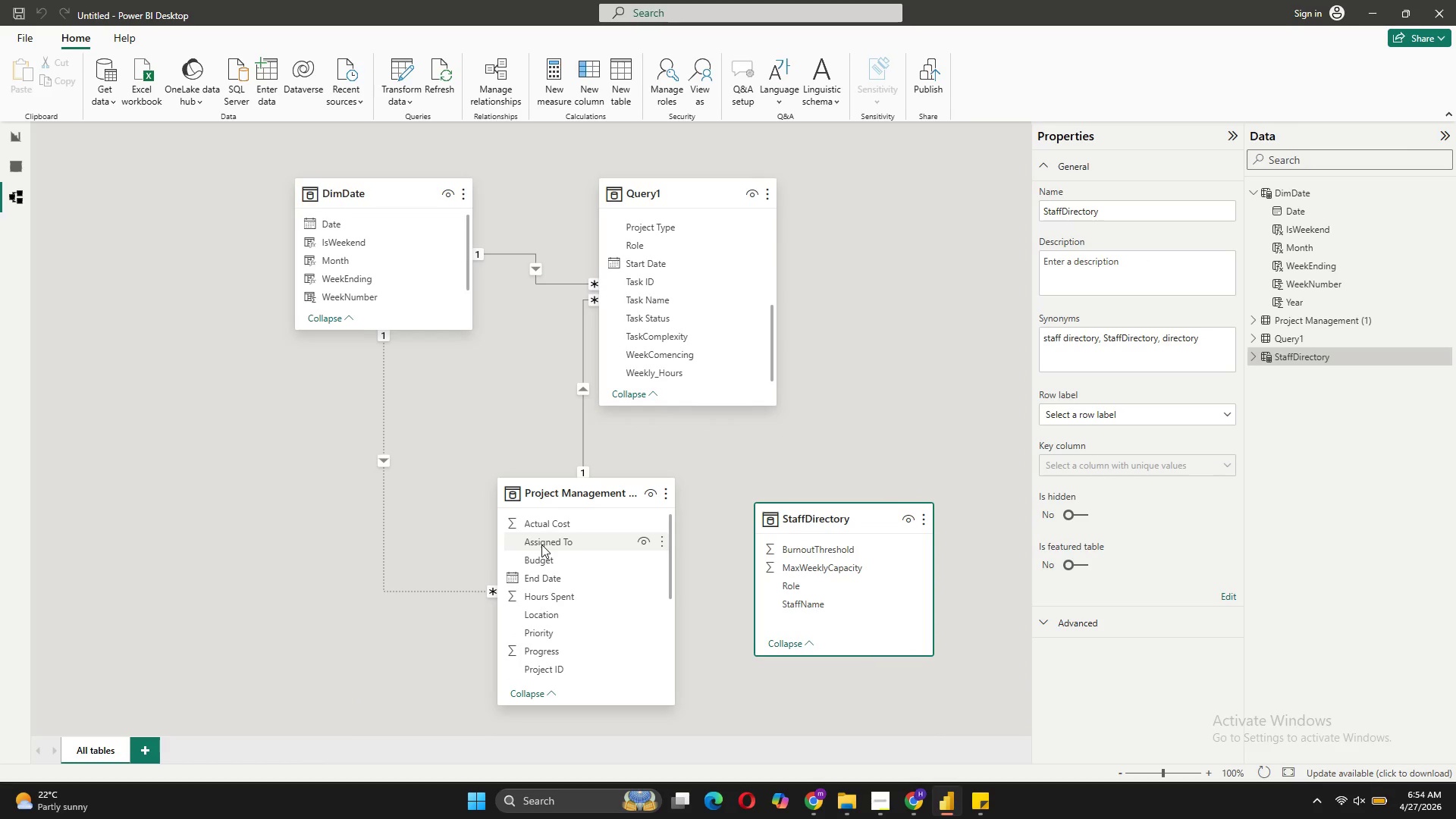 
left_click_drag(start_coordinate=[541, 544], to_coordinate=[805, 607])
 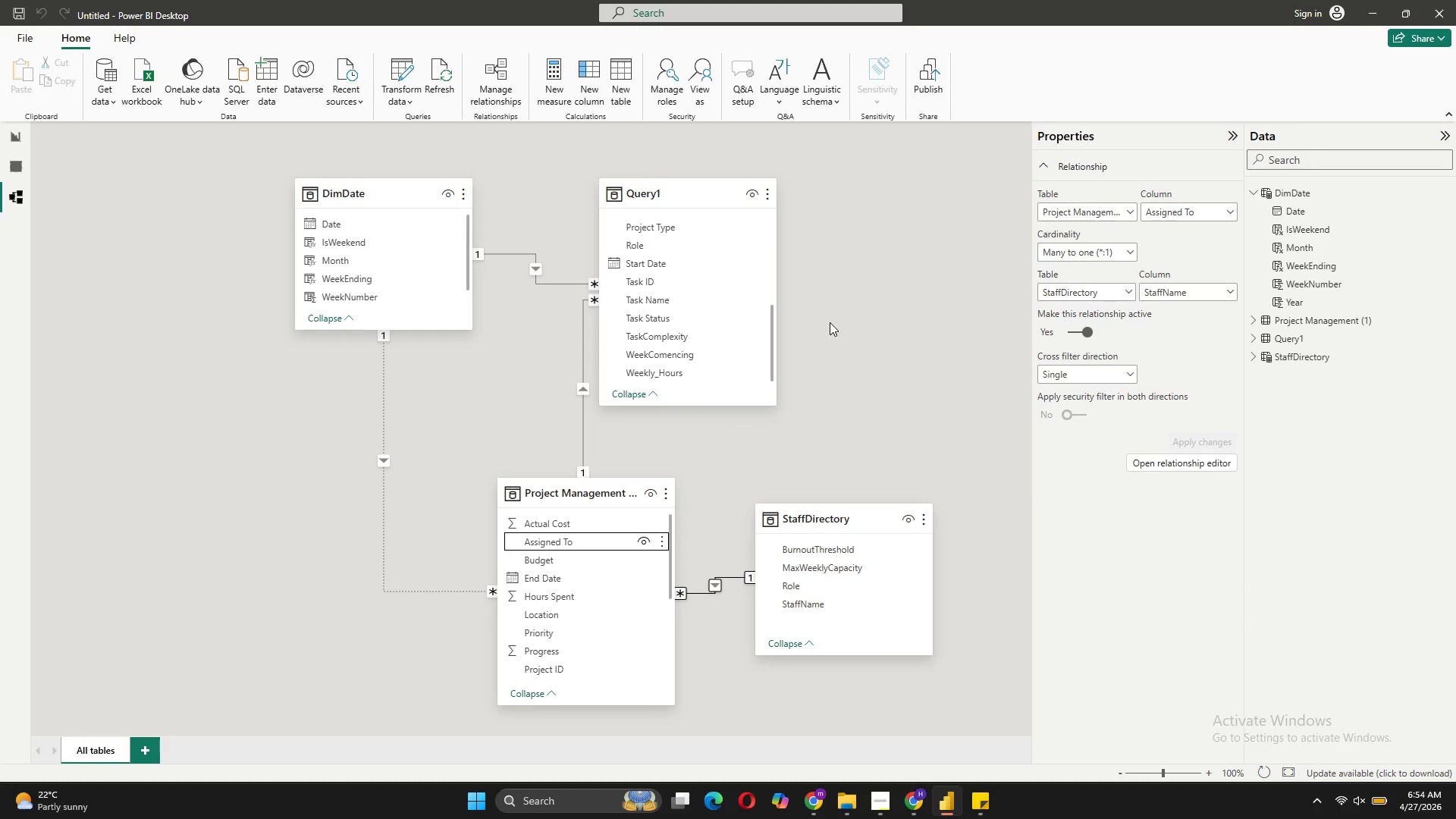 
left_click_drag(start_coordinate=[371, 193], to_coordinate=[207, 272])
 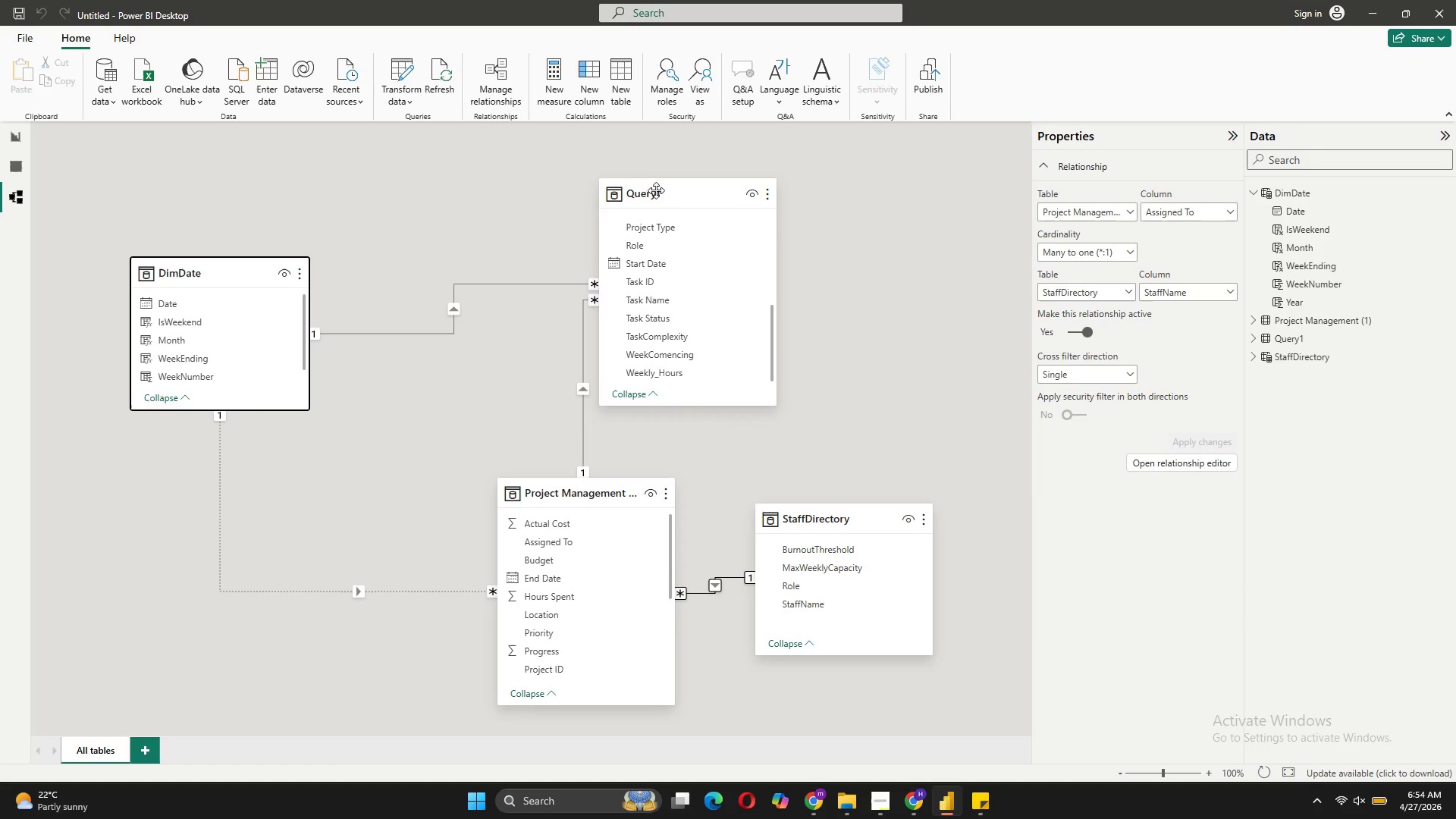 
left_click_drag(start_coordinate=[656, 190], to_coordinate=[782, 177])
 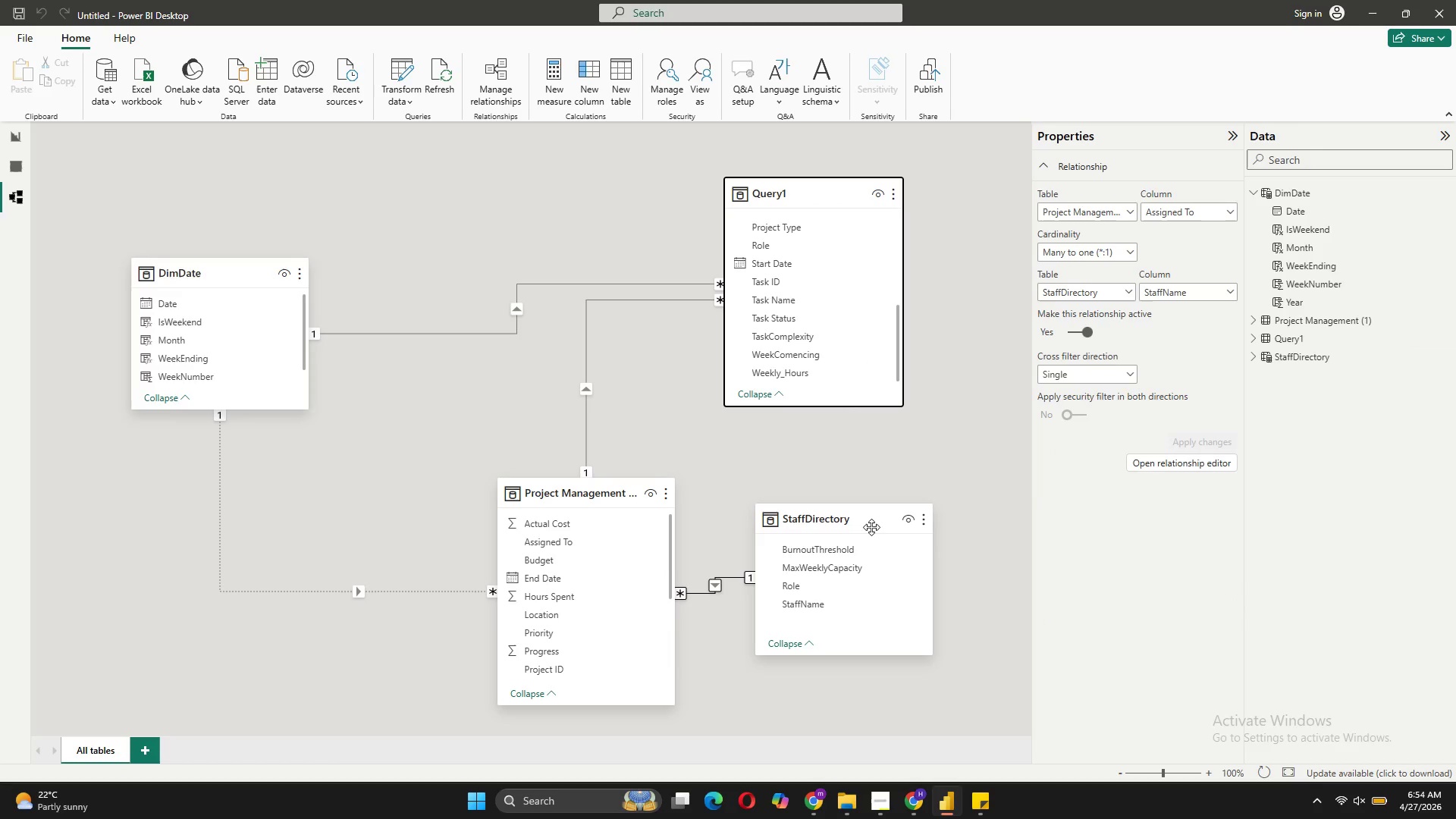 
left_click_drag(start_coordinate=[871, 522], to_coordinate=[943, 469])
 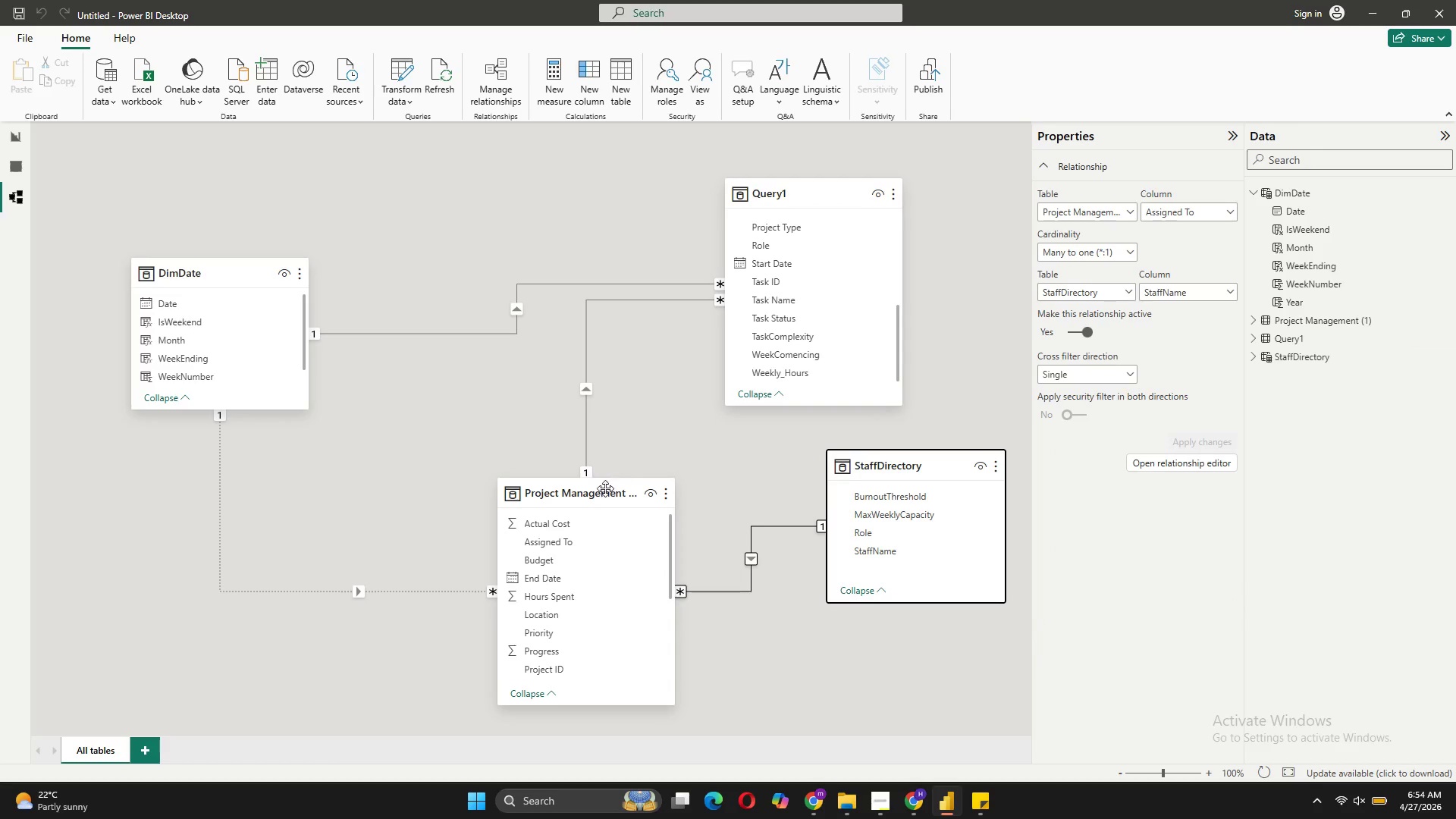 
left_click_drag(start_coordinate=[604, 490], to_coordinate=[623, 494])
 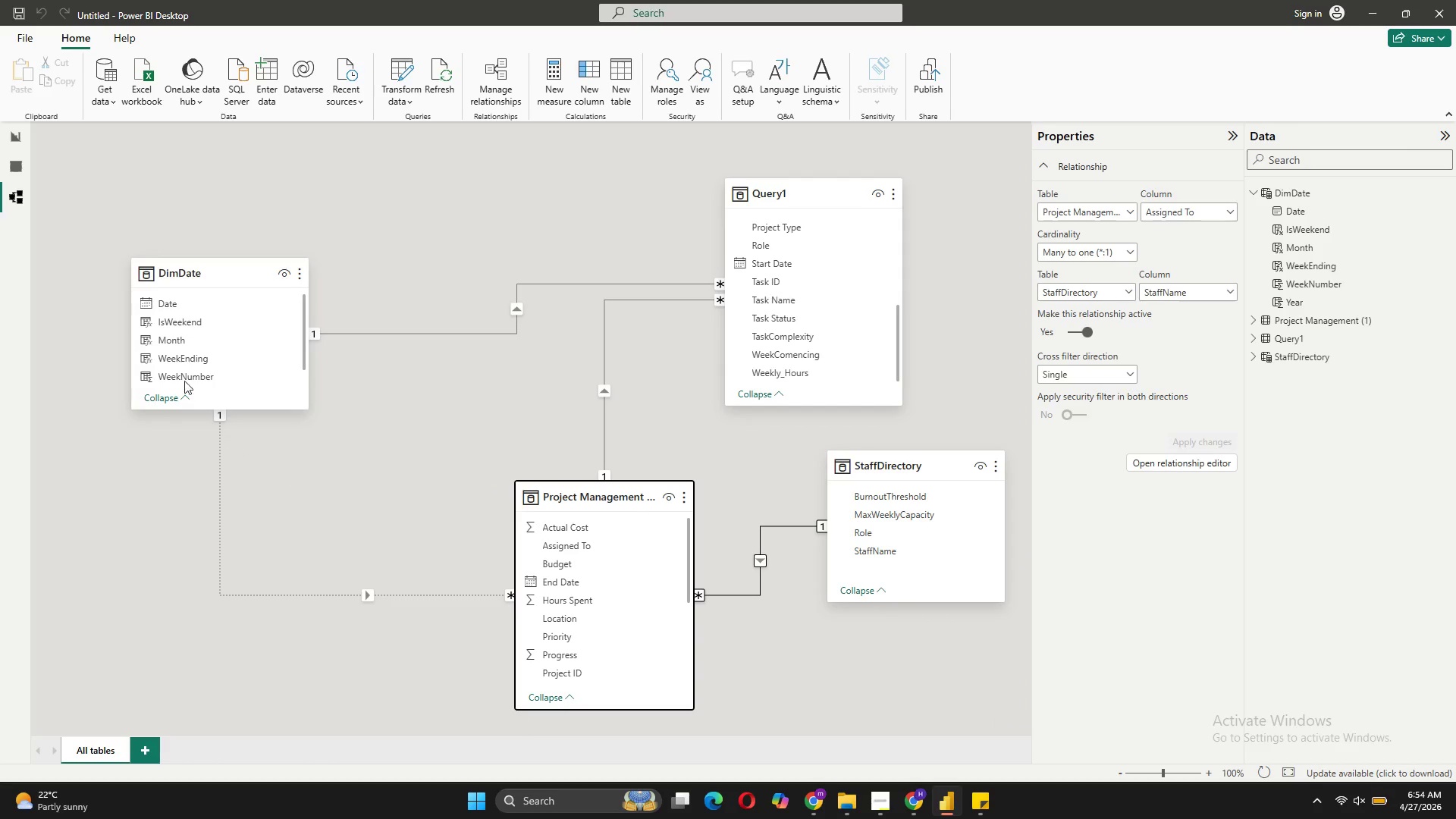 
left_click_drag(start_coordinate=[212, 268], to_coordinate=[158, 327])
 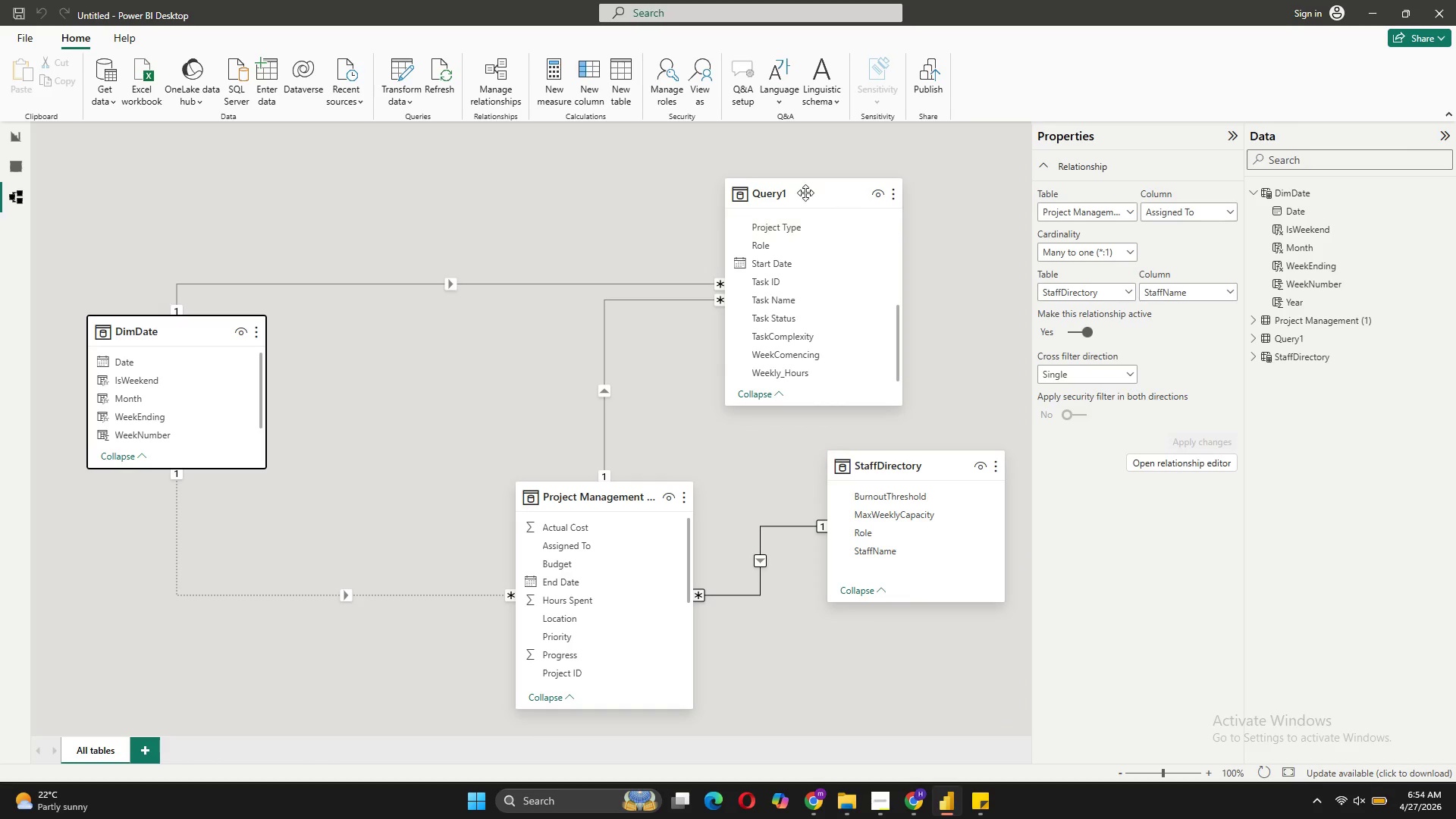 
left_click_drag(start_coordinate=[802, 186], to_coordinate=[587, 133])
 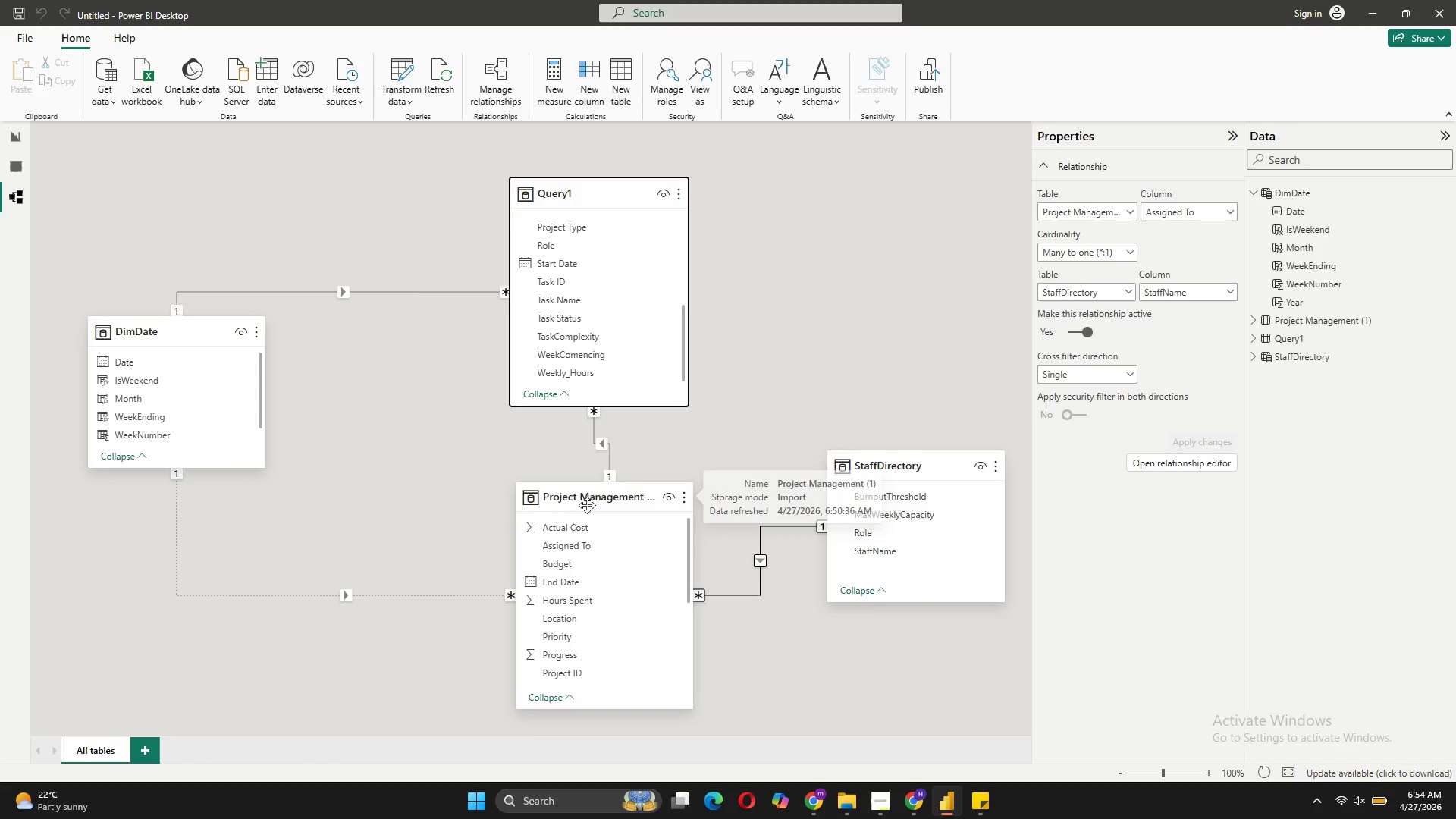 
left_click_drag(start_coordinate=[593, 498], to_coordinate=[571, 507])
 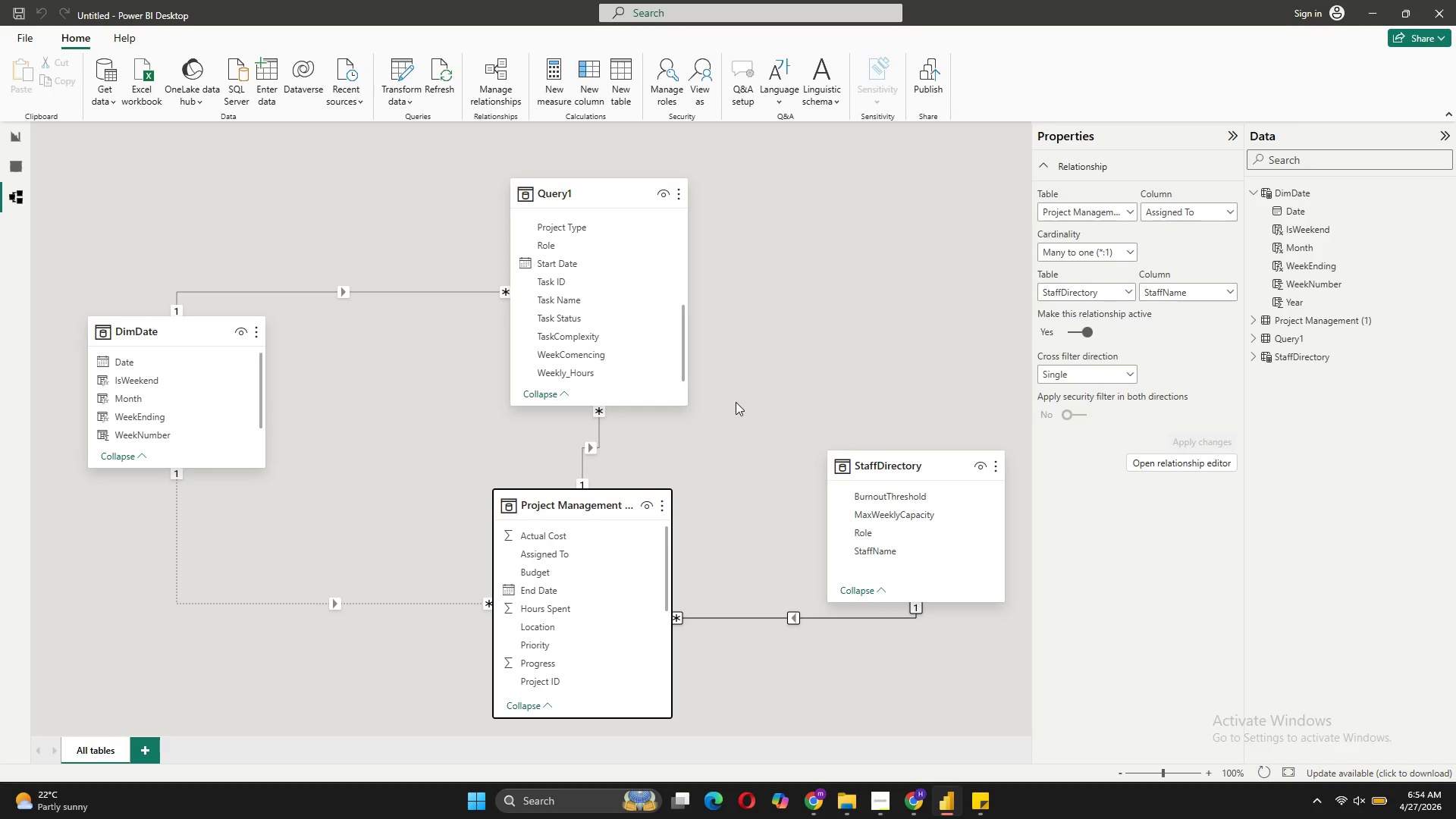 
wait(10.08)
 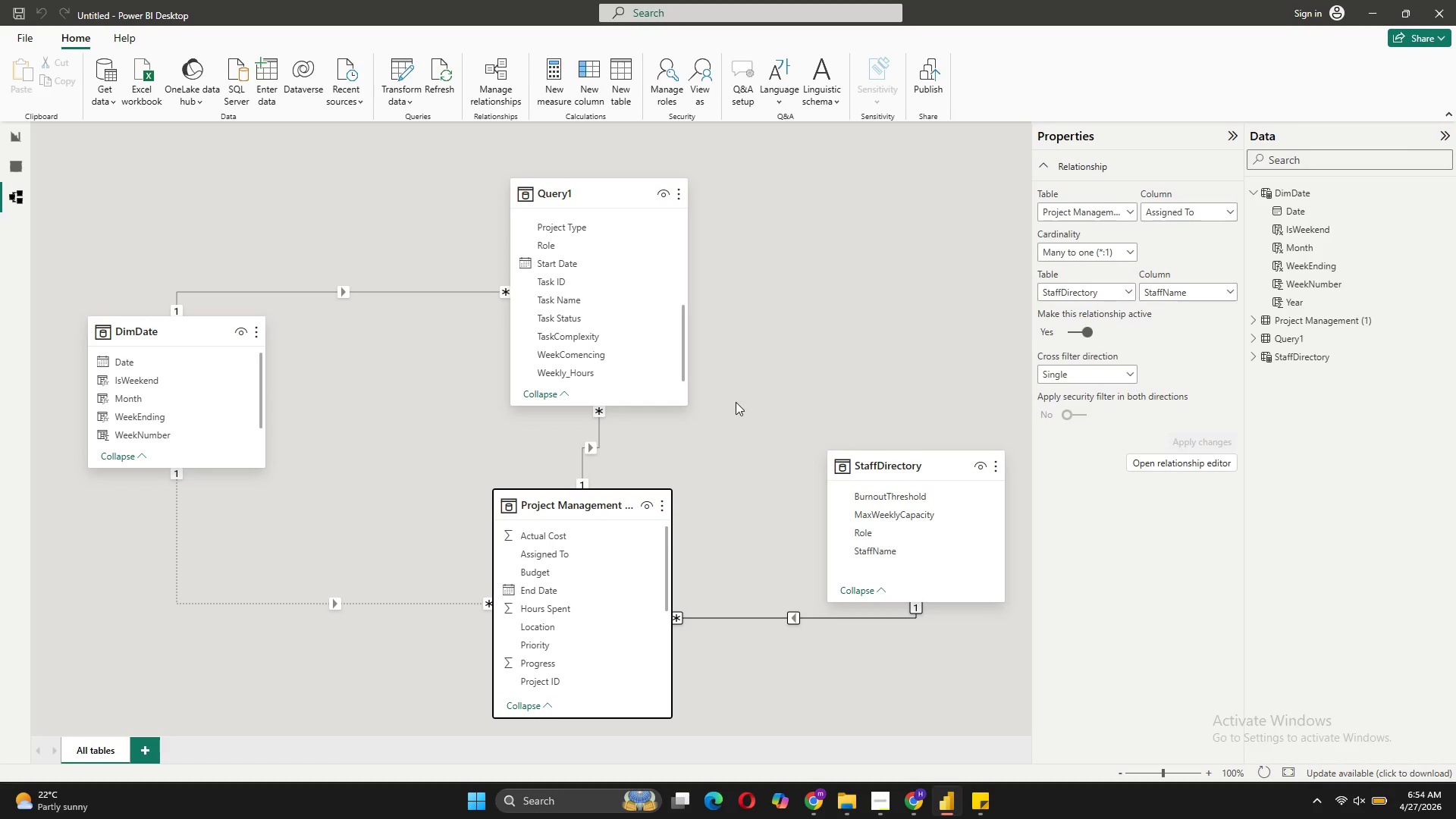 
right_click([200, 325])
 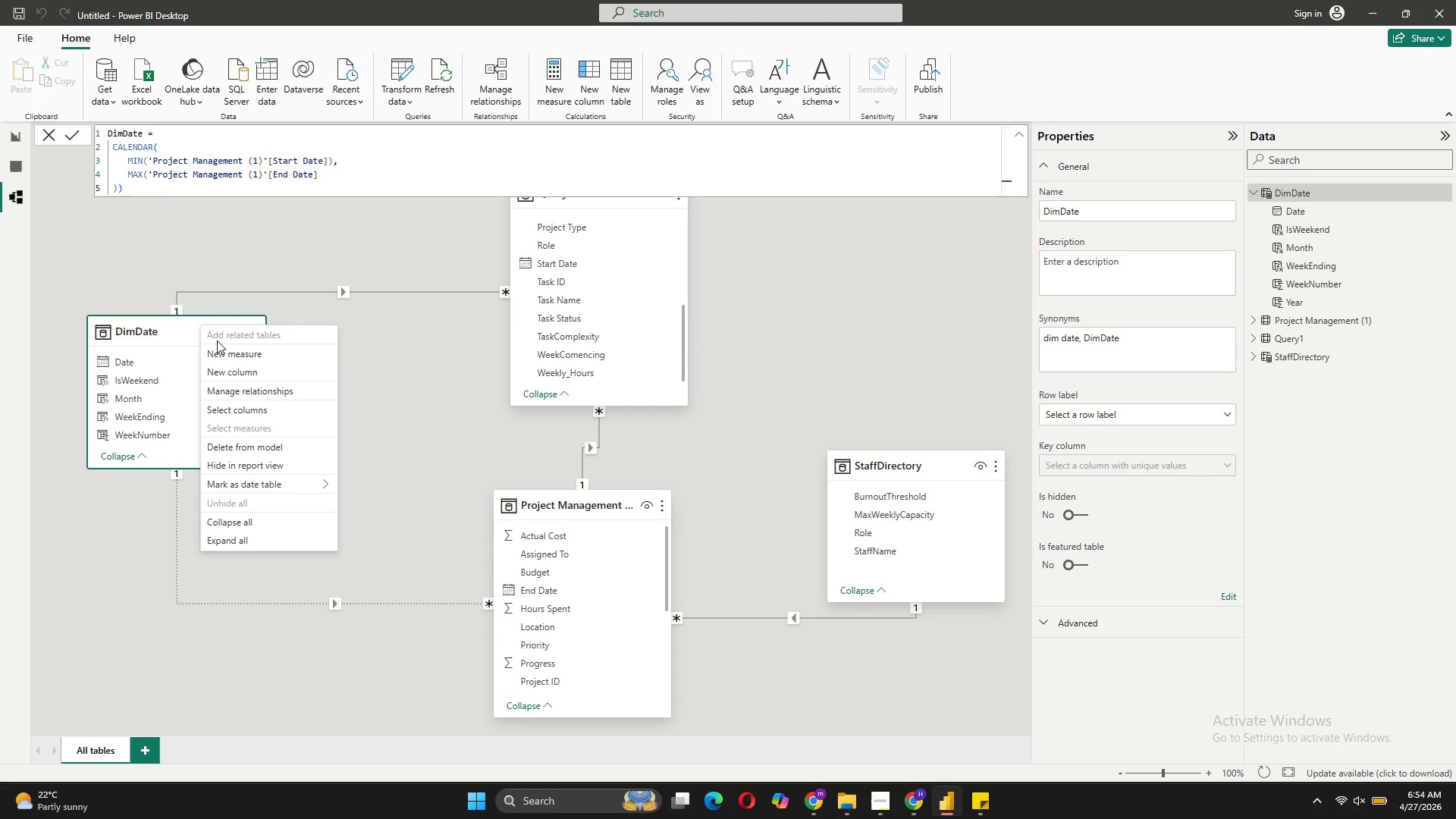 
mouse_move([307, 486])
 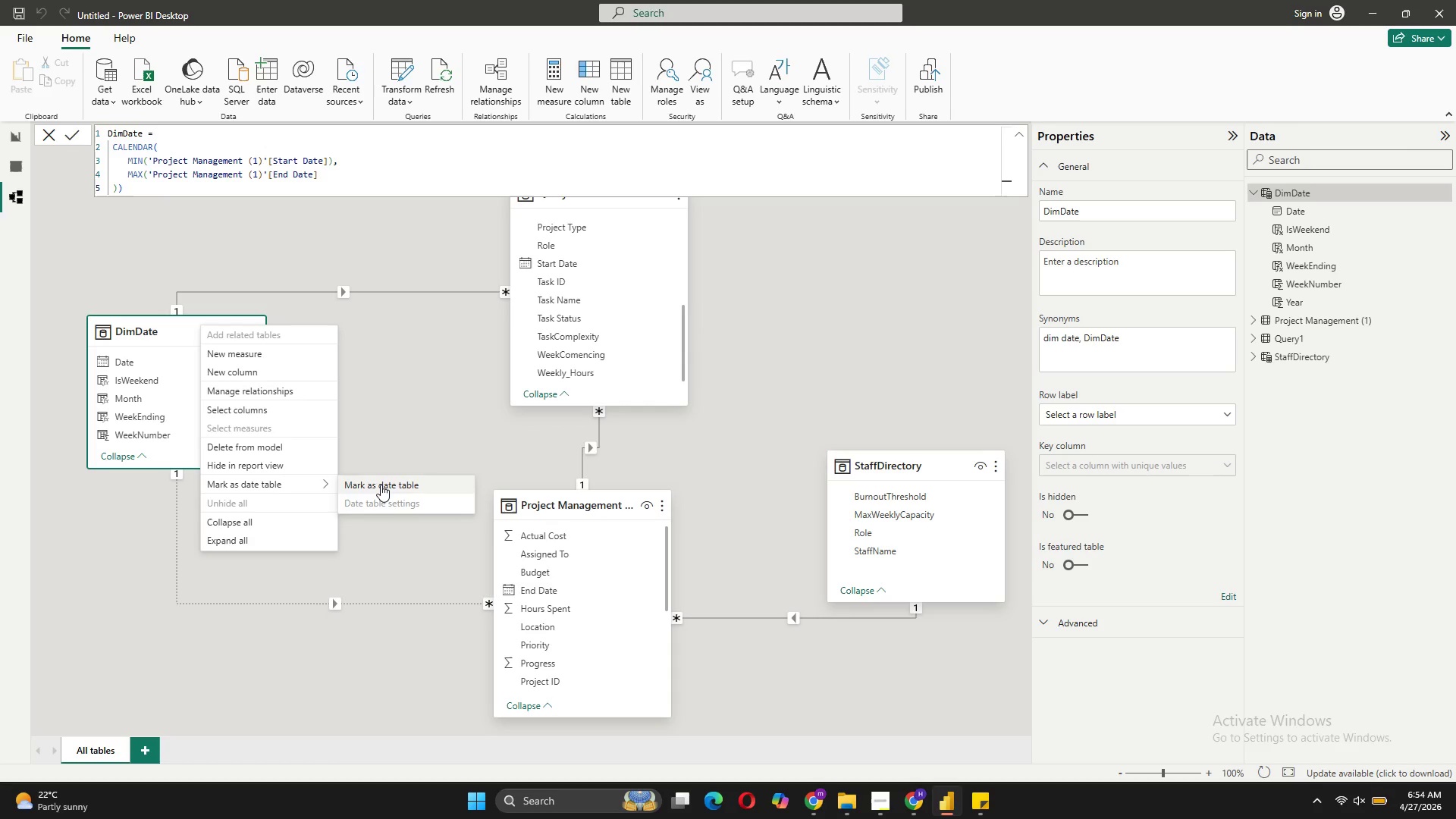 
left_click([381, 485])
 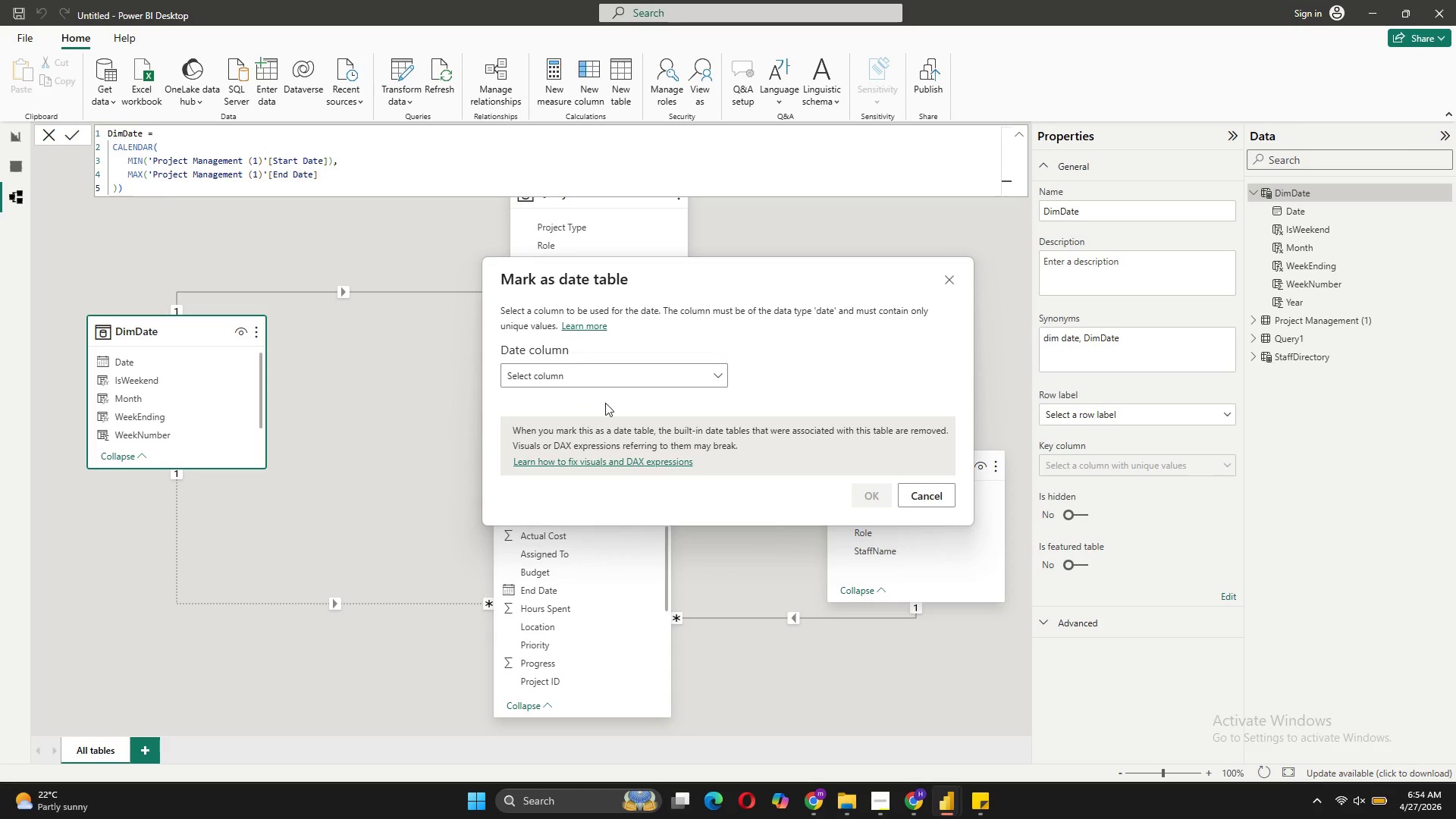 
left_click([628, 381])
 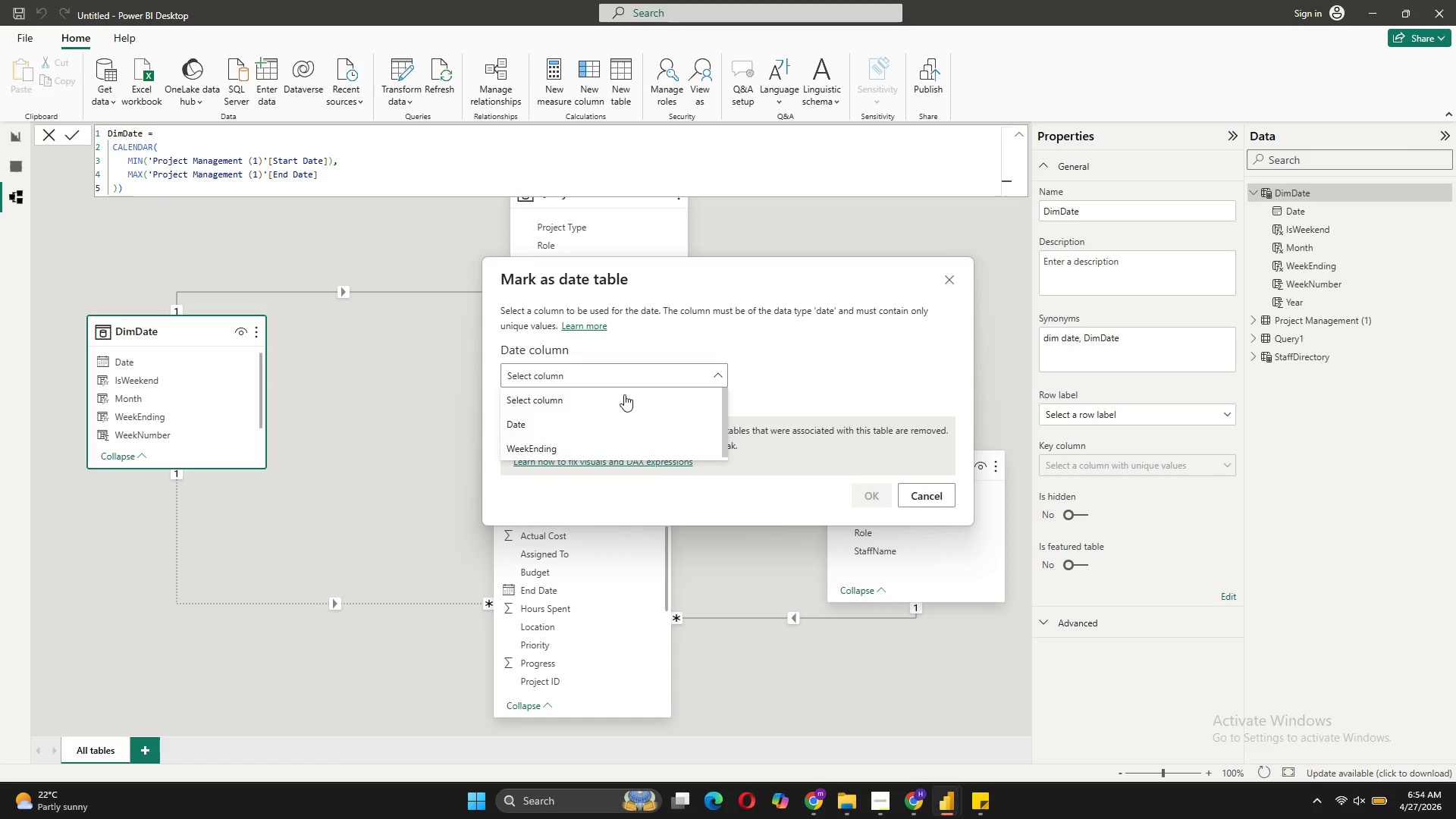 
left_click([604, 425])
 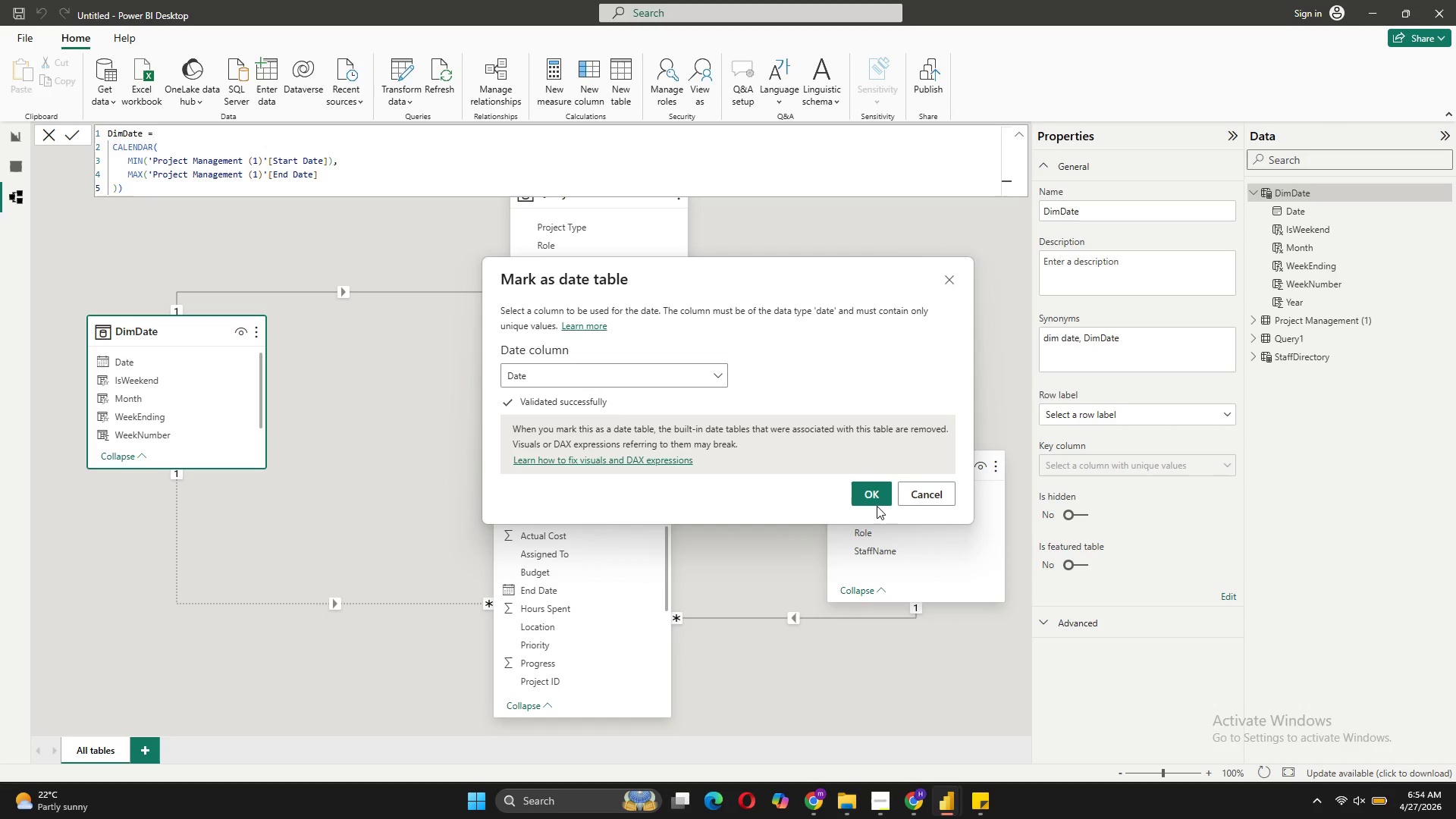 
left_click([876, 497])
 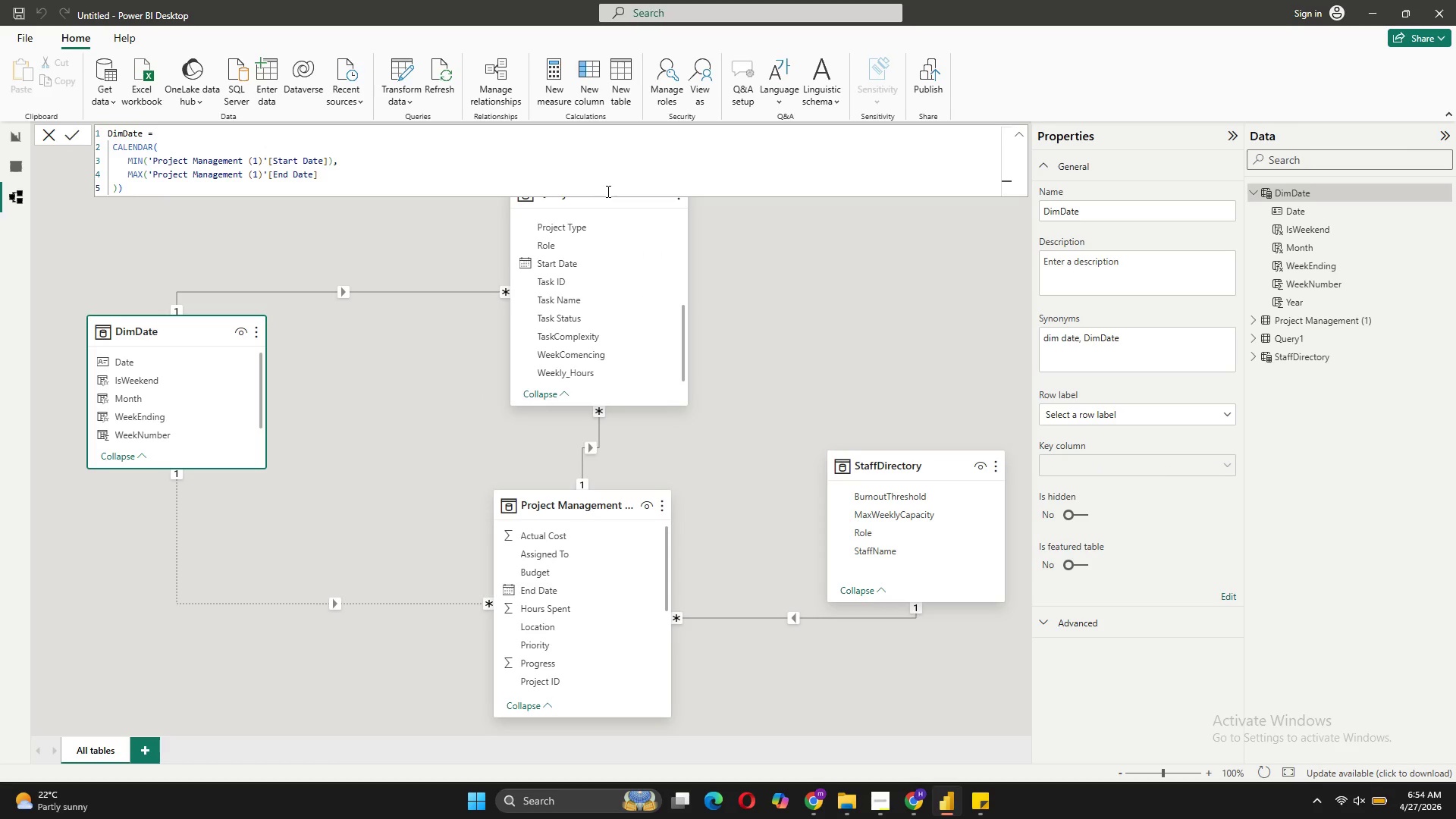 
wait(5.07)
 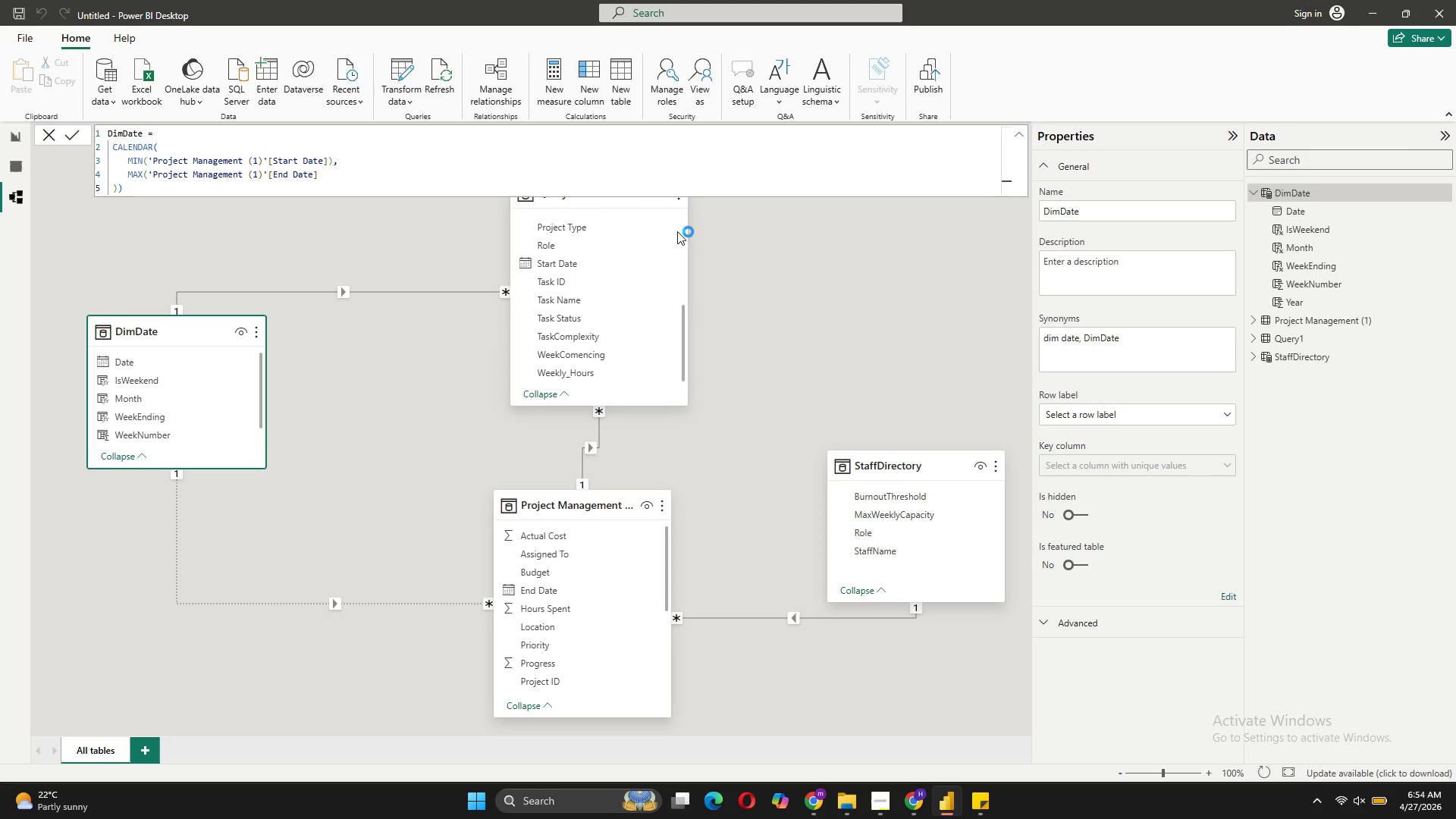 
mouse_move([589, 225])
 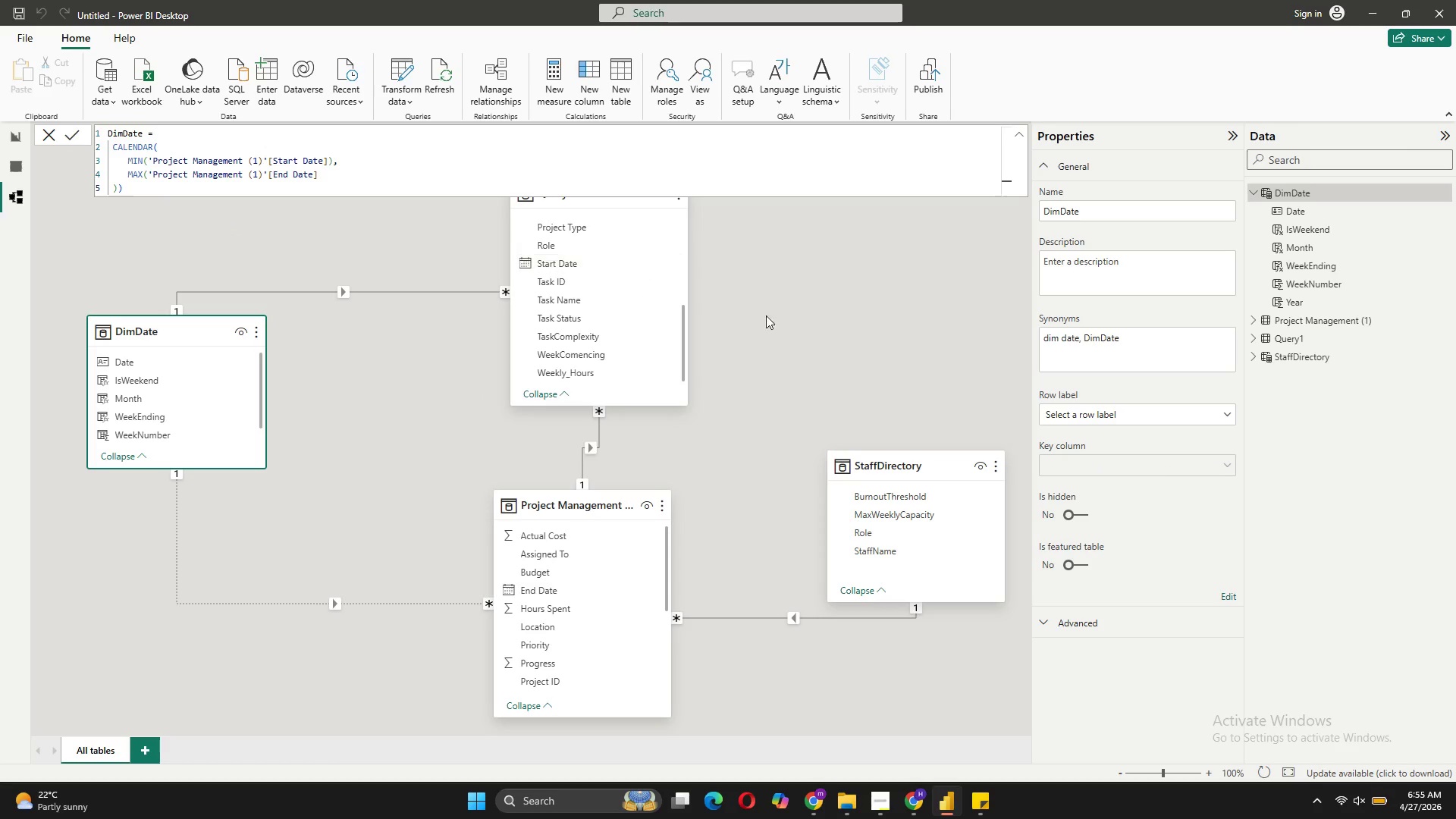 
left_click([777, 303])
 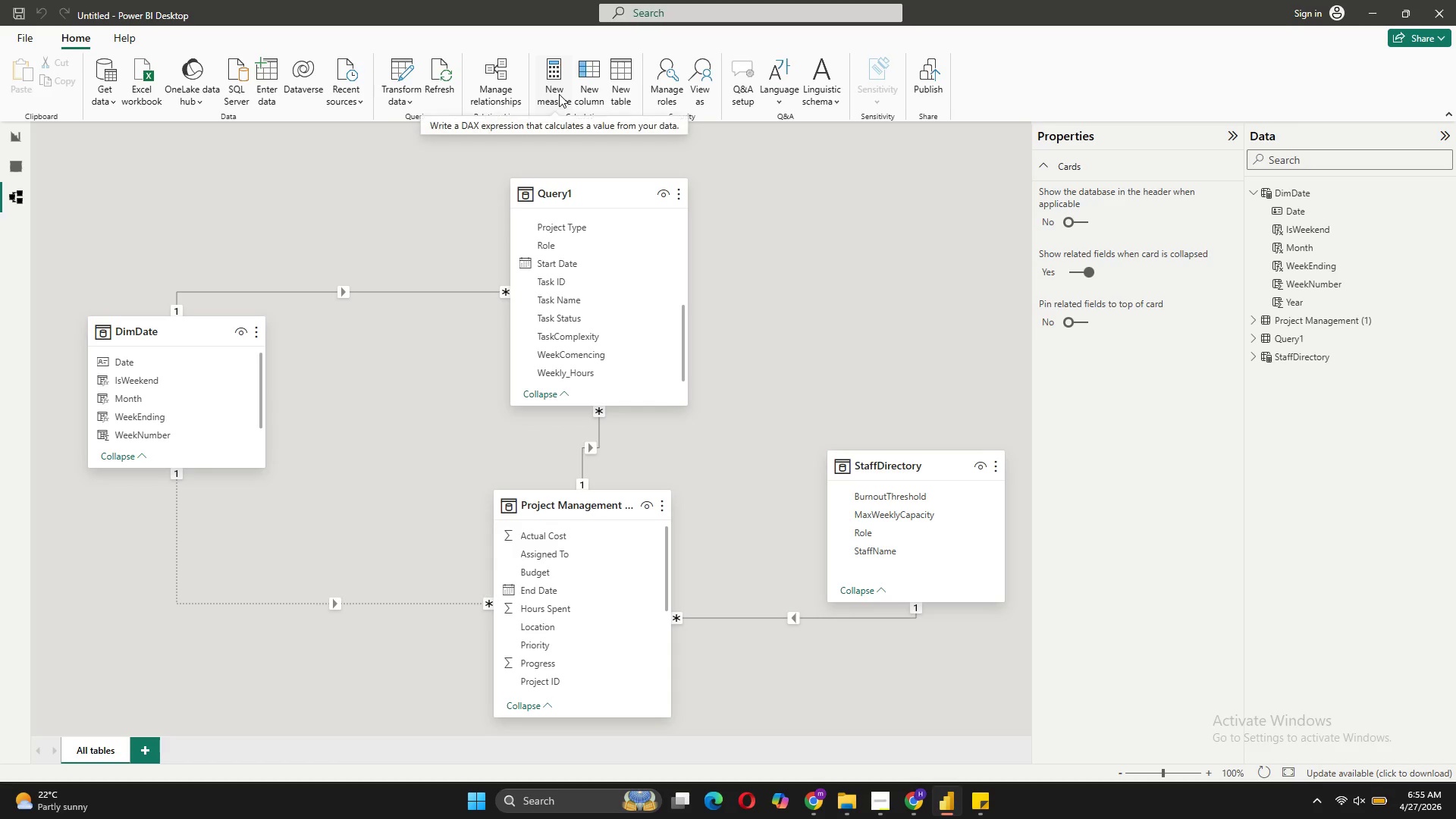 
left_click([559, 94])
 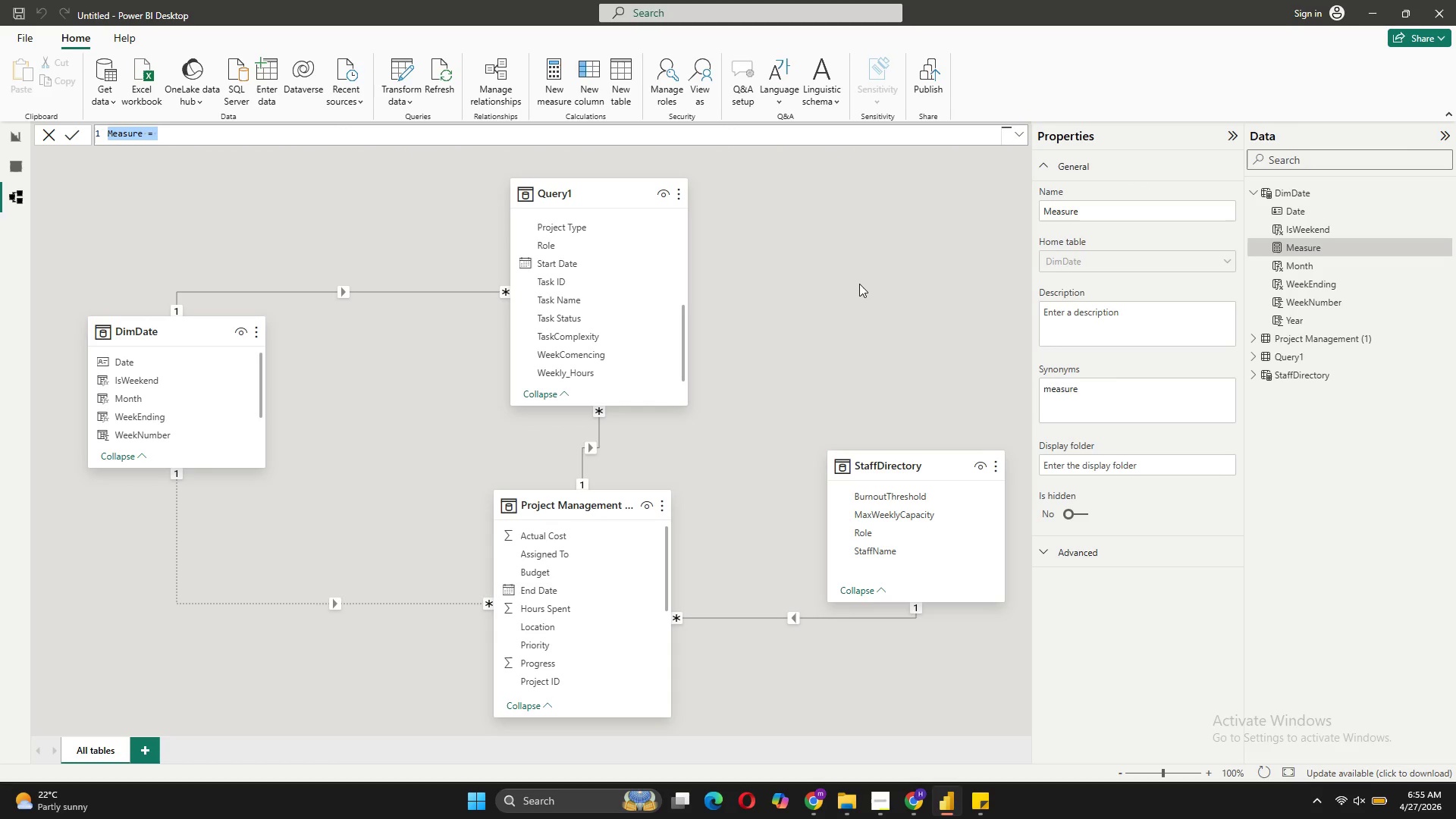 
wait(7.44)
 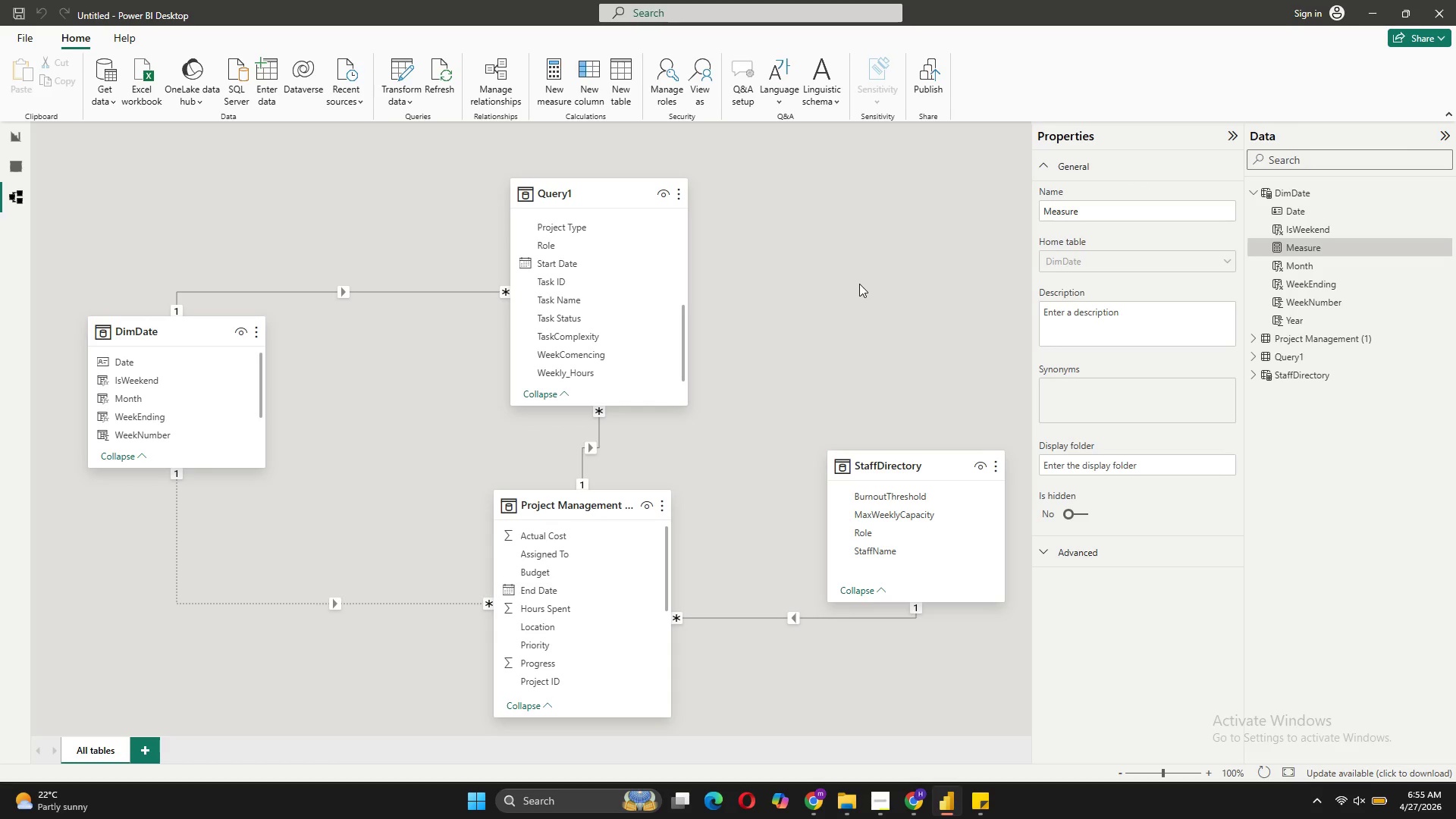 
type(Y)
key(Backspace)
type(Utilix)
key(Backspace)
type(zation Velocity = )
 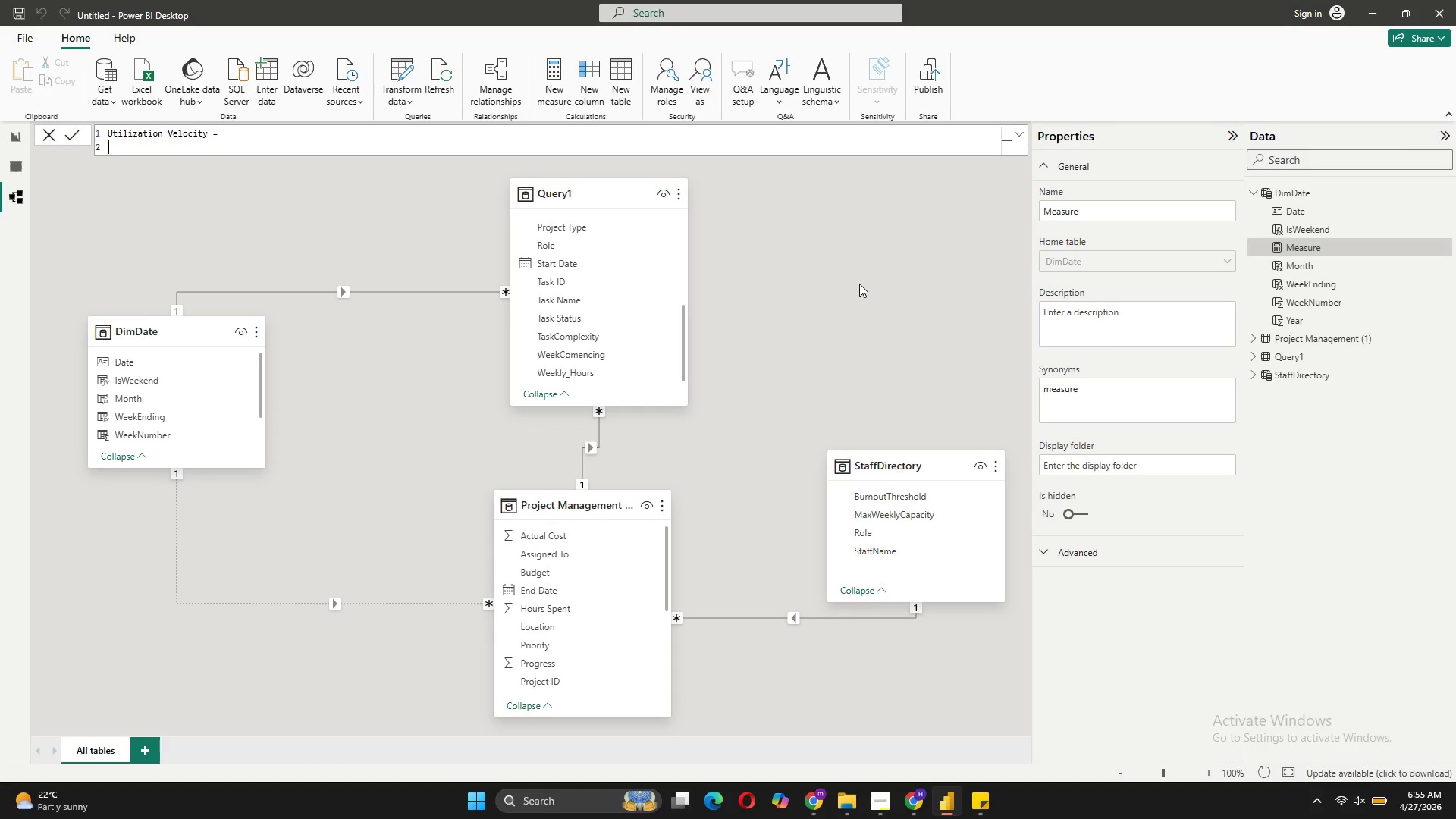 
key(Shift+Enter)
 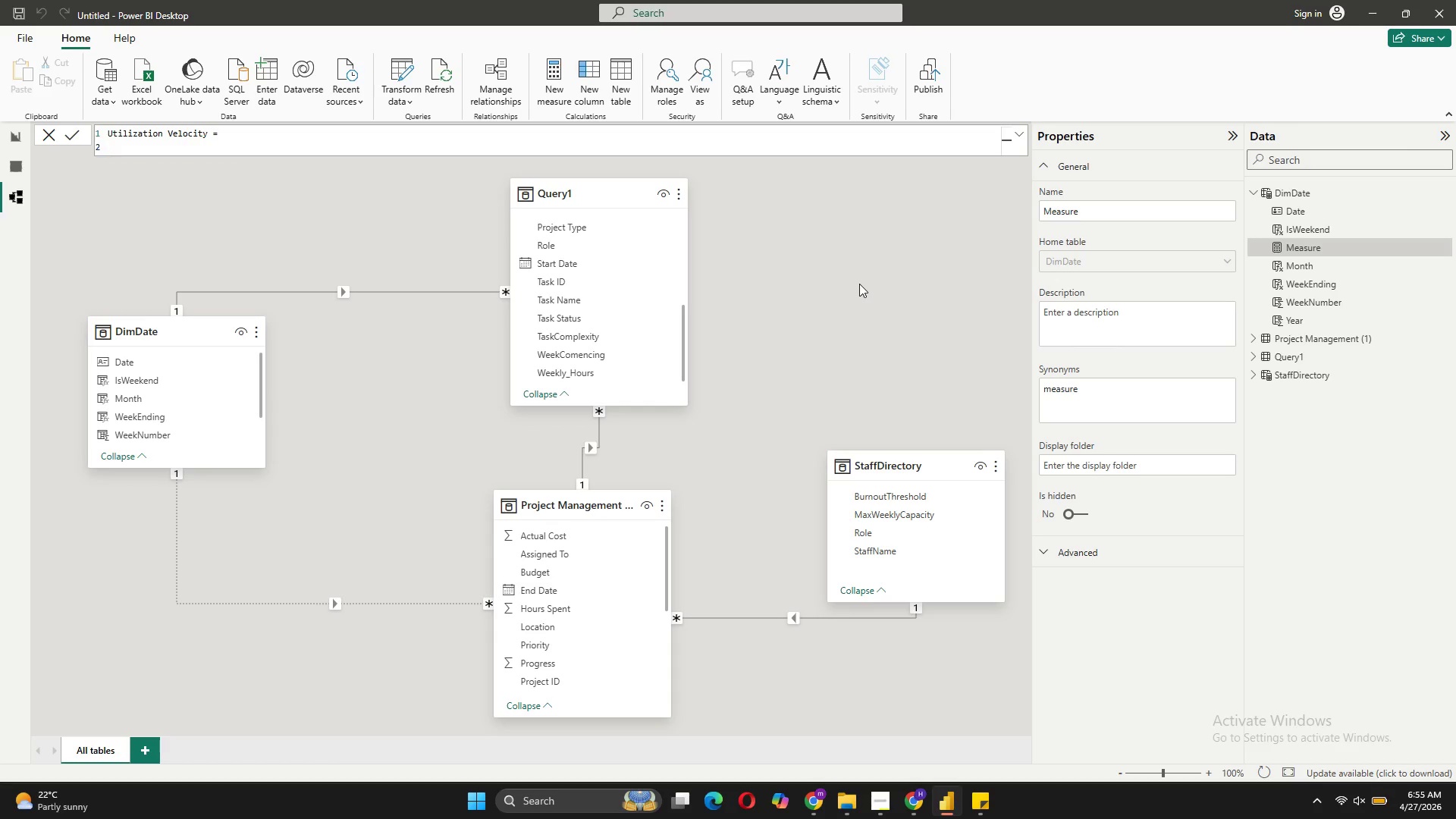 
type(VAR a)
key(Backspace)
type(aCTUALpROGRESS)
key(Backspace)
key(Backspace)
key(Backspace)
key(Backspace)
key(Backspace)
key(Backspace)
key(Backspace)
key(Backspace)
key(Backspace)
key(Backspace)
key(Backspace)
key(Backspace)
key(Backspace)
key(Backspace)
type(Actual)
 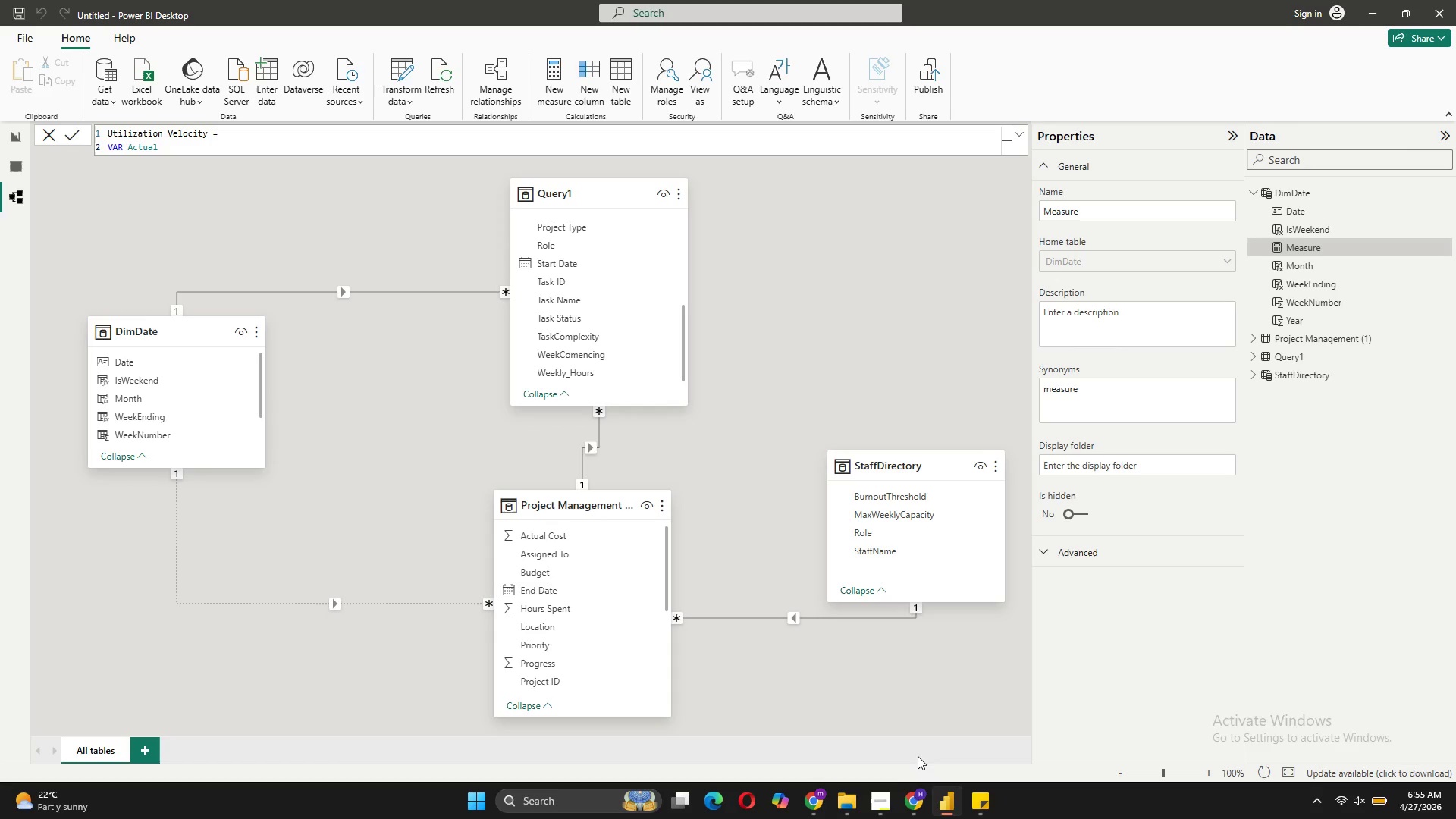 
left_click([868, 802])